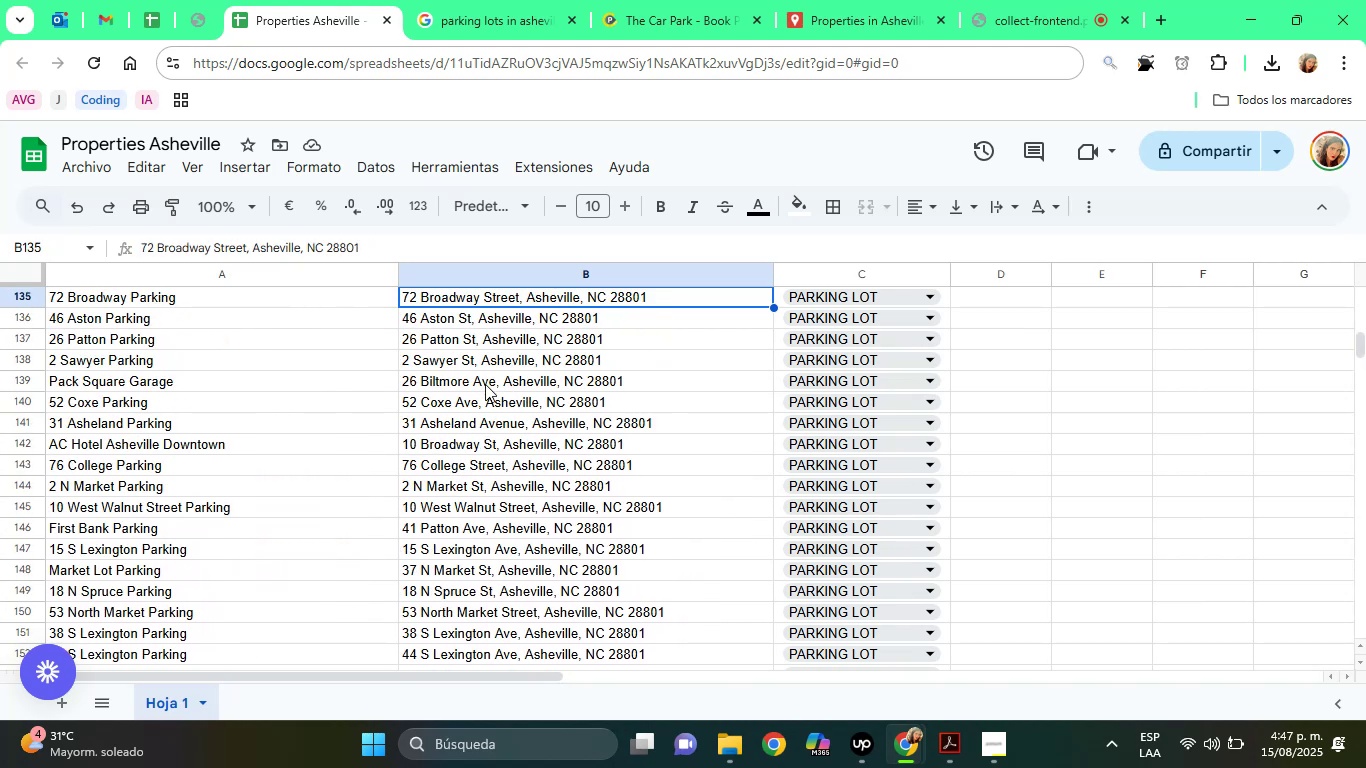 
key(ArrowUp)
 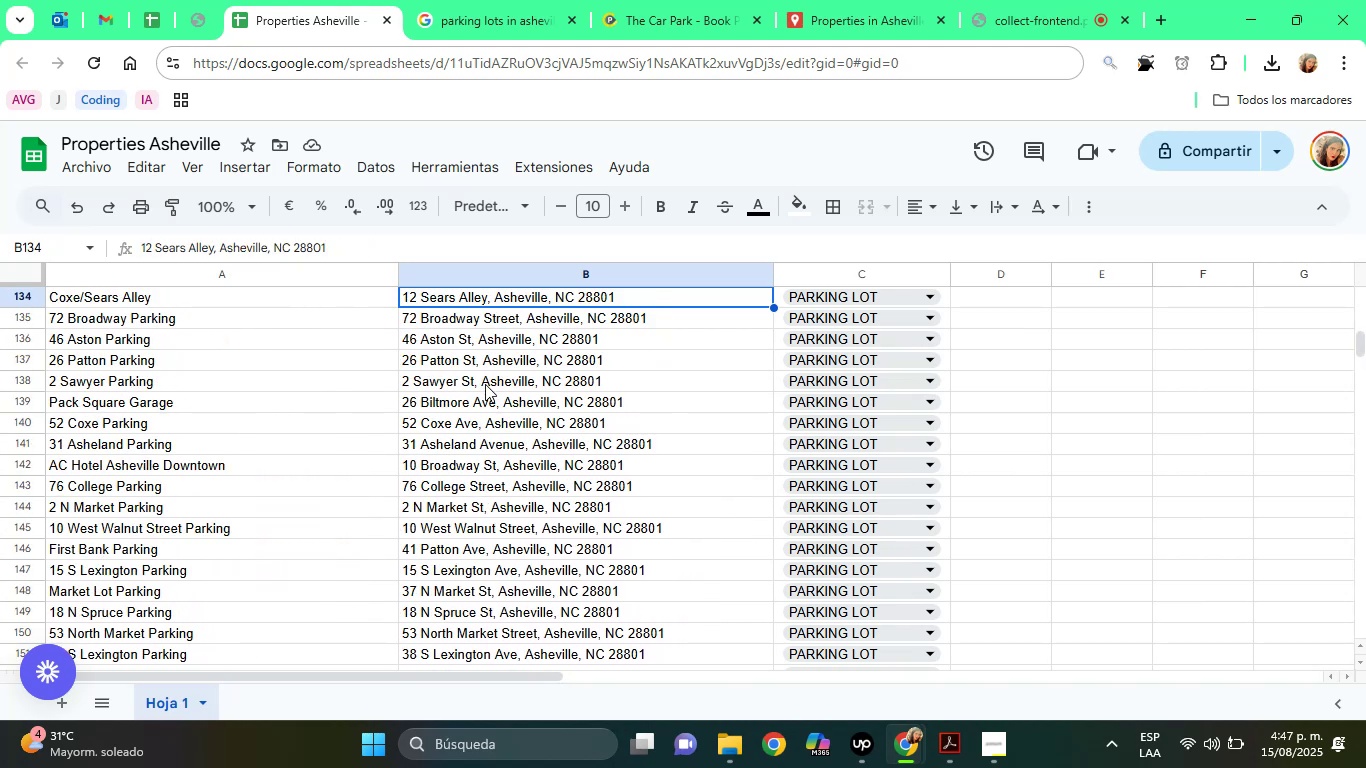 
key(ArrowUp)
 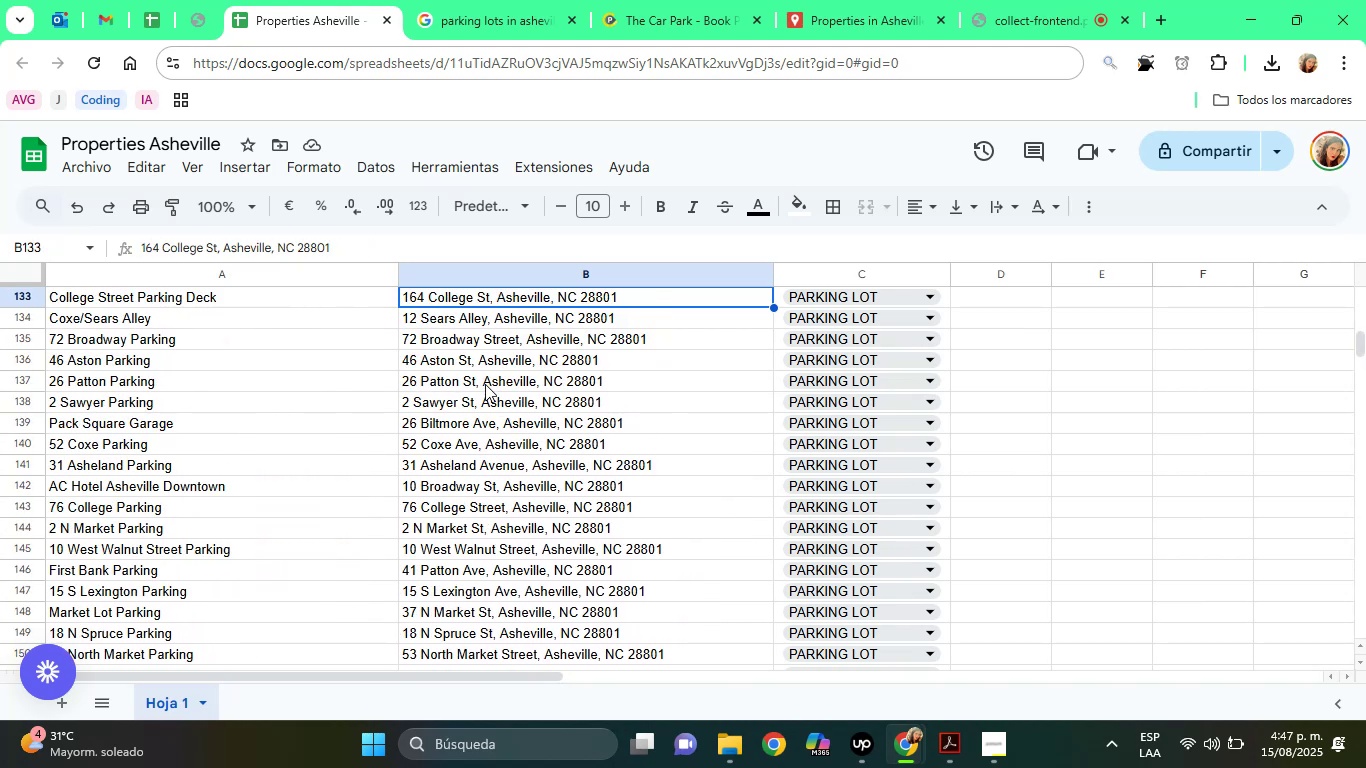 
key(ArrowUp)
 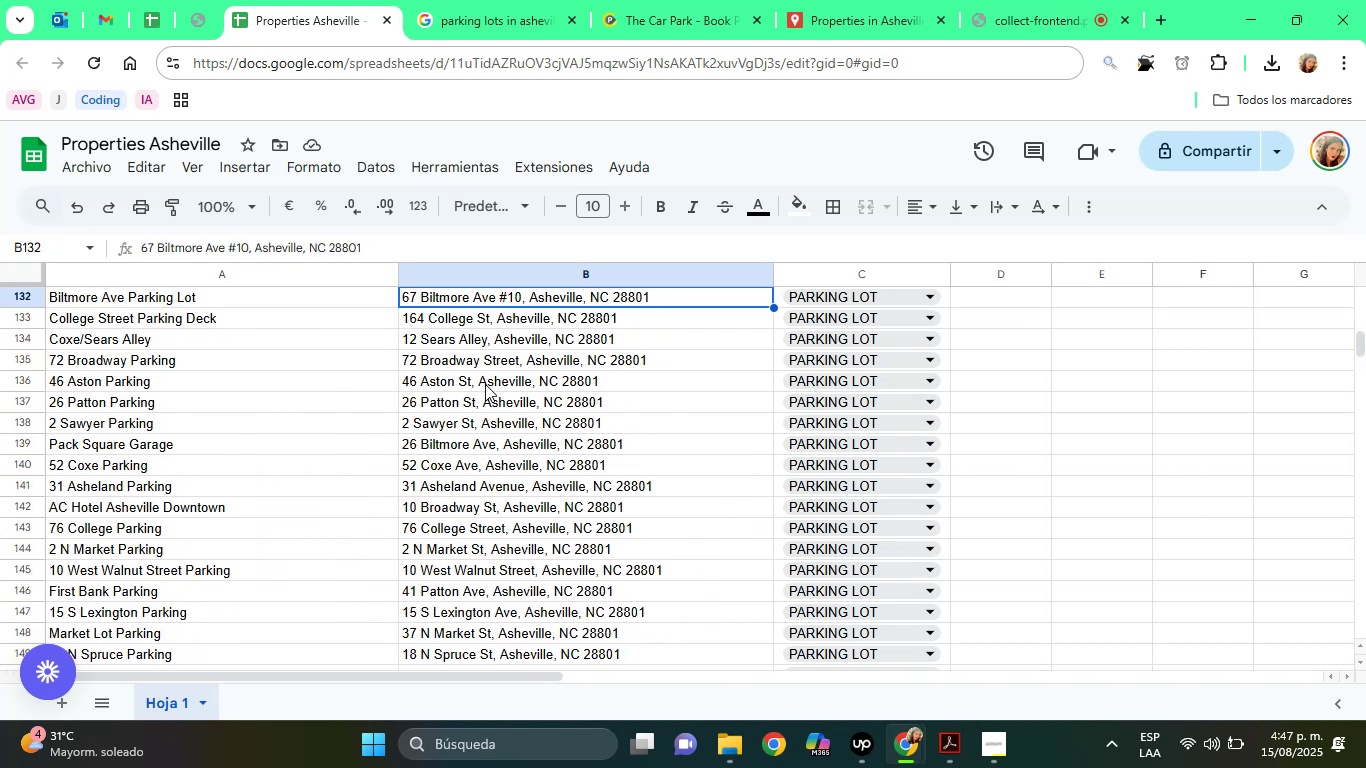 
key(ArrowDown)
 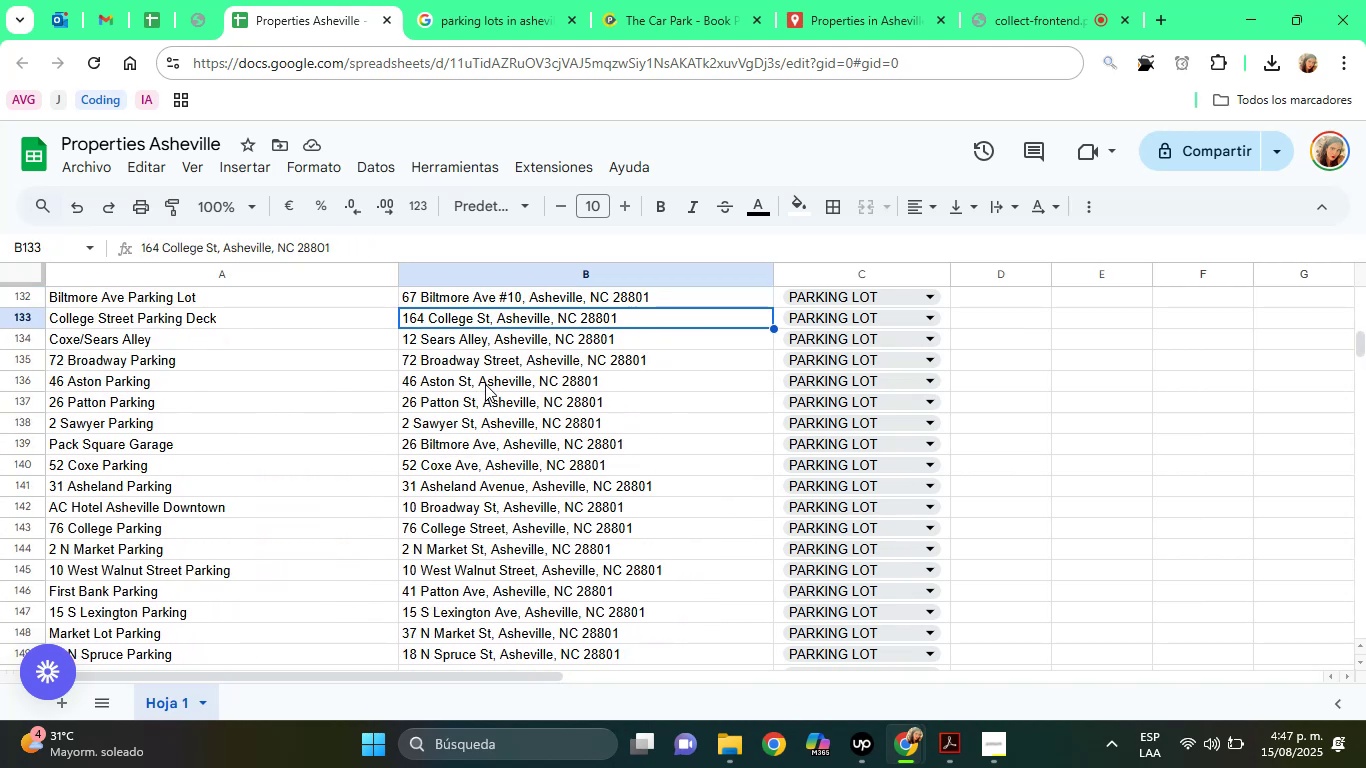 
key(ArrowUp)
 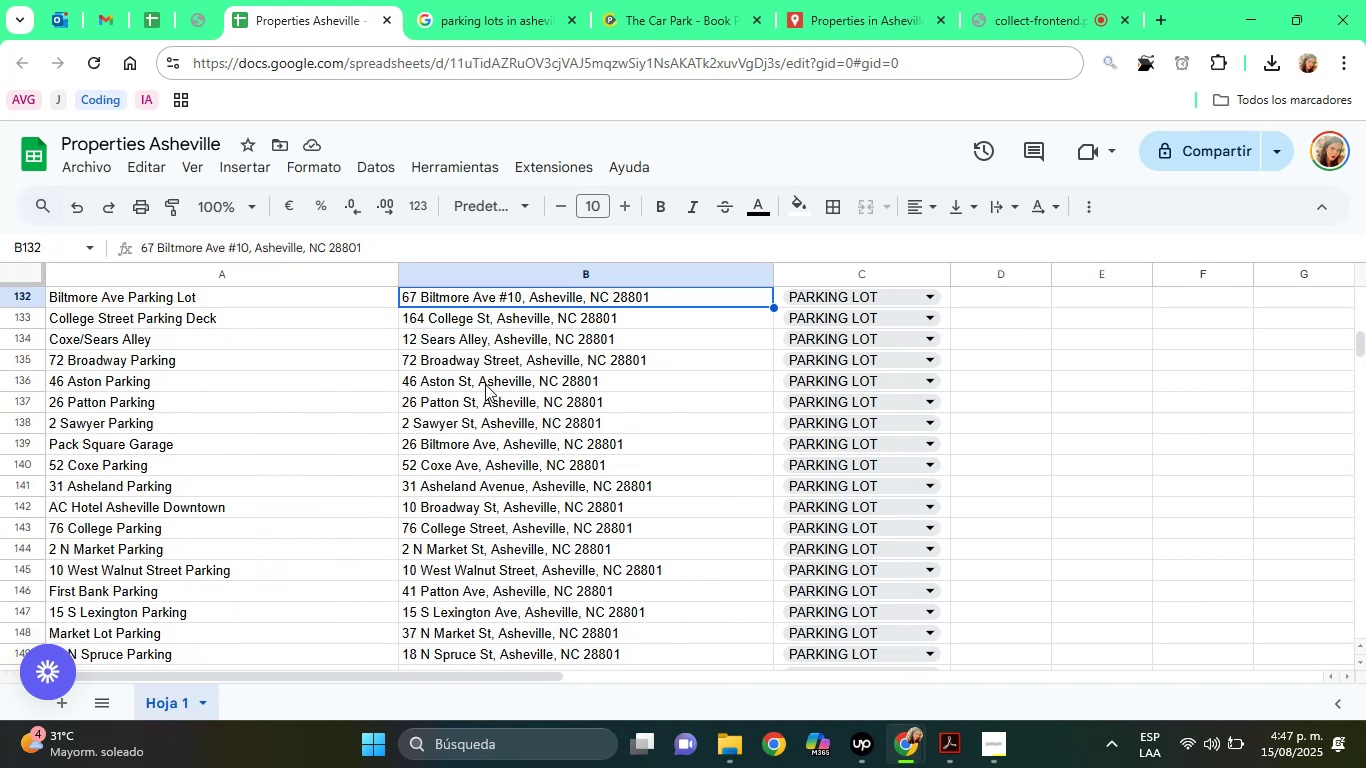 
key(ArrowUp)
 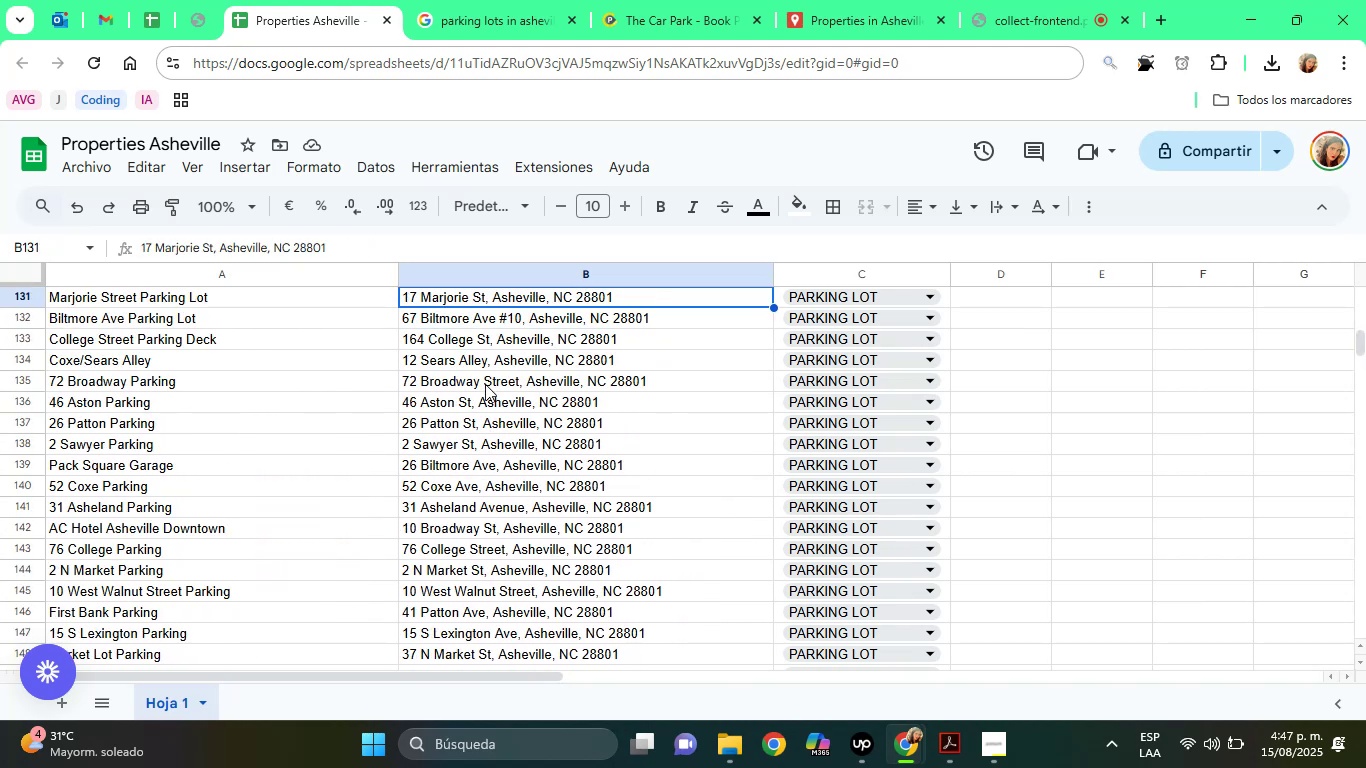 
key(ArrowUp)
 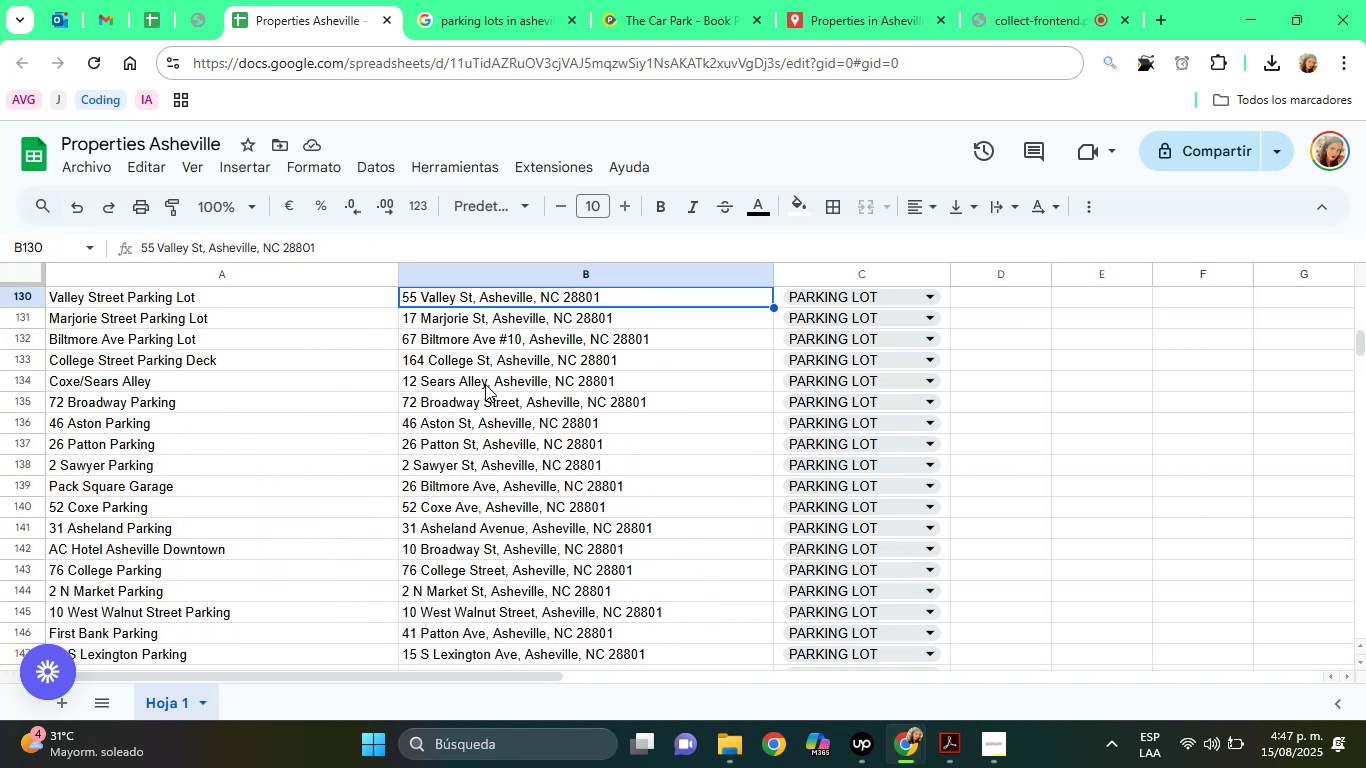 
key(ArrowUp)
 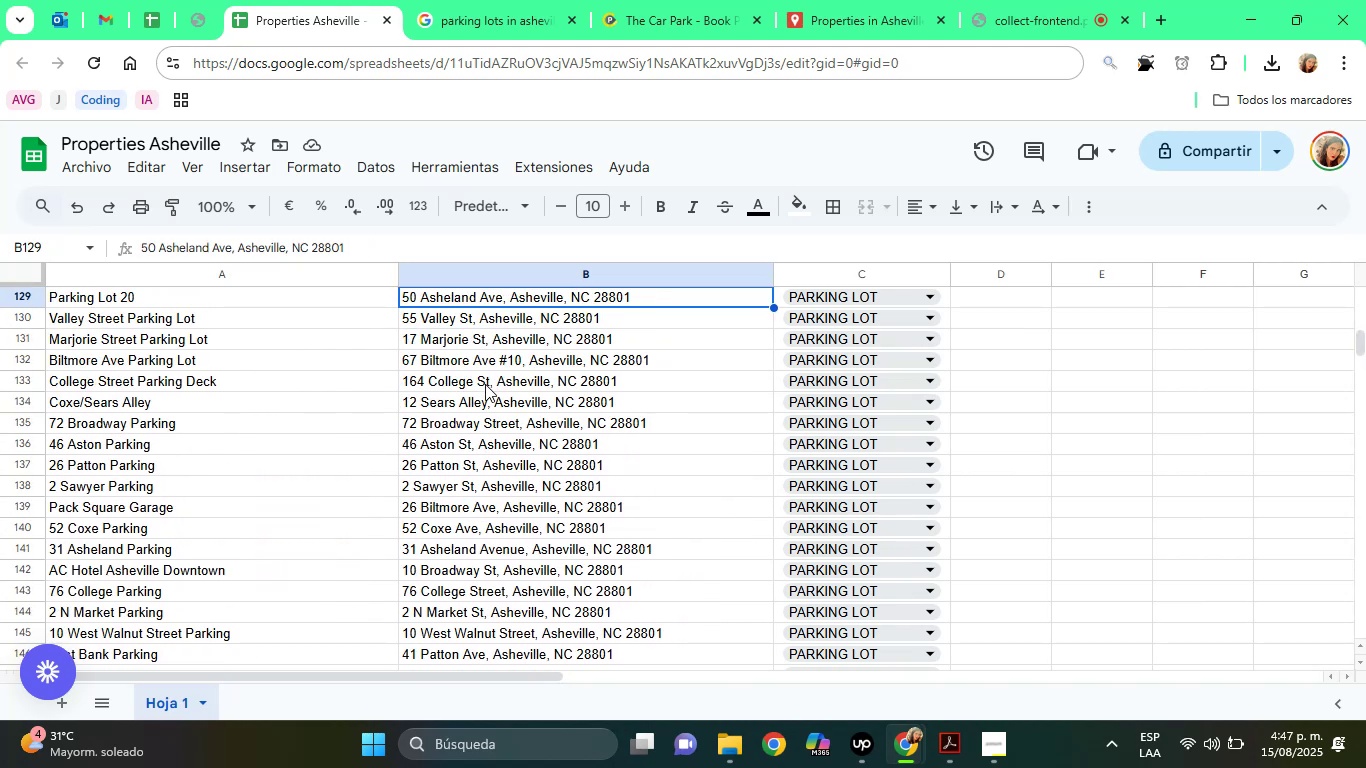 
key(ArrowUp)
 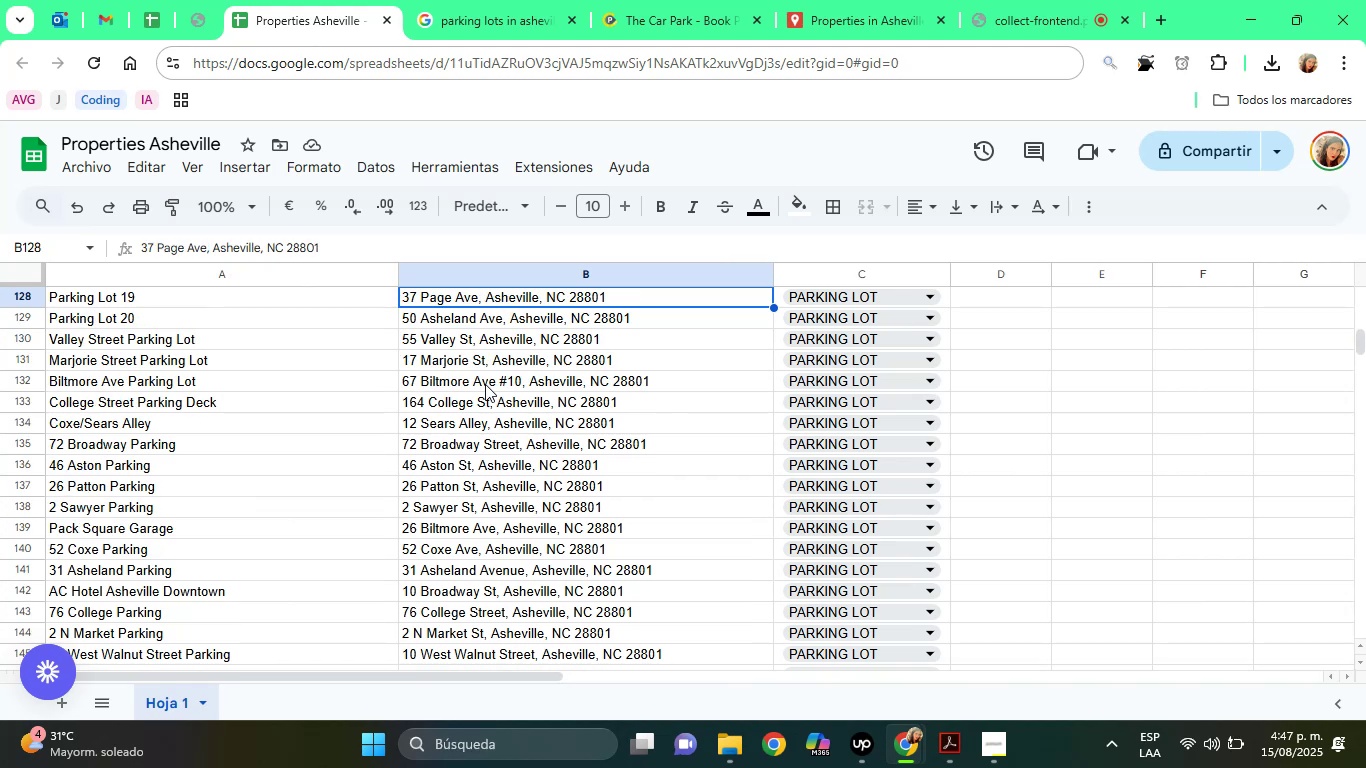 
key(ArrowUp)
 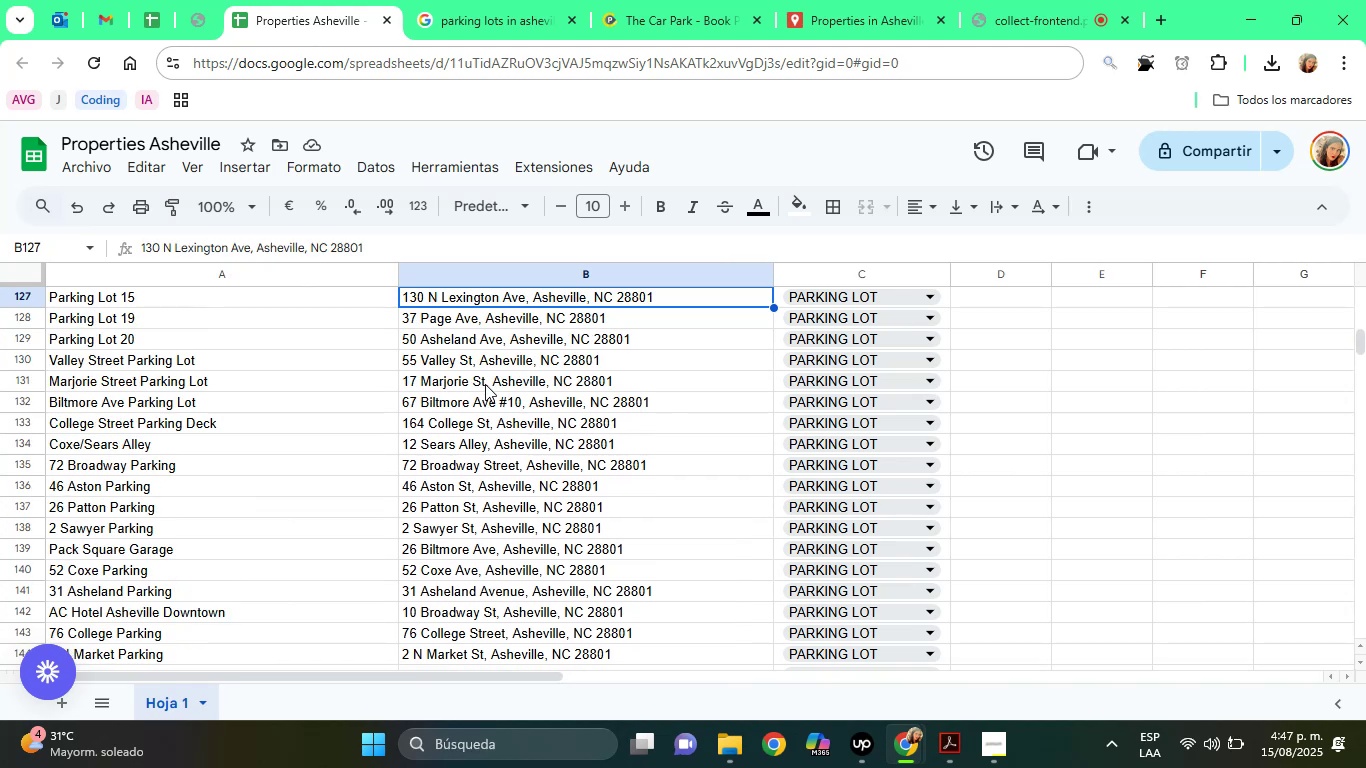 
key(ArrowUp)
 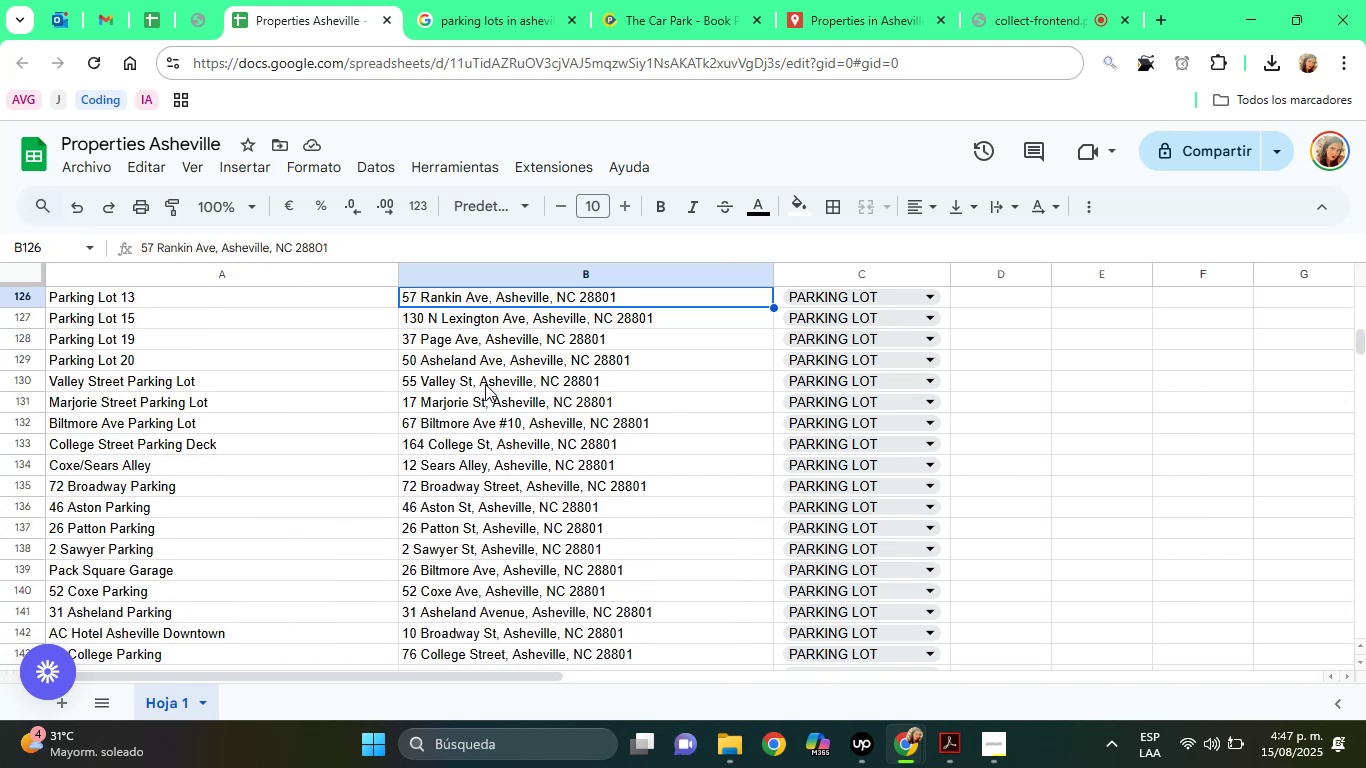 
key(ArrowUp)
 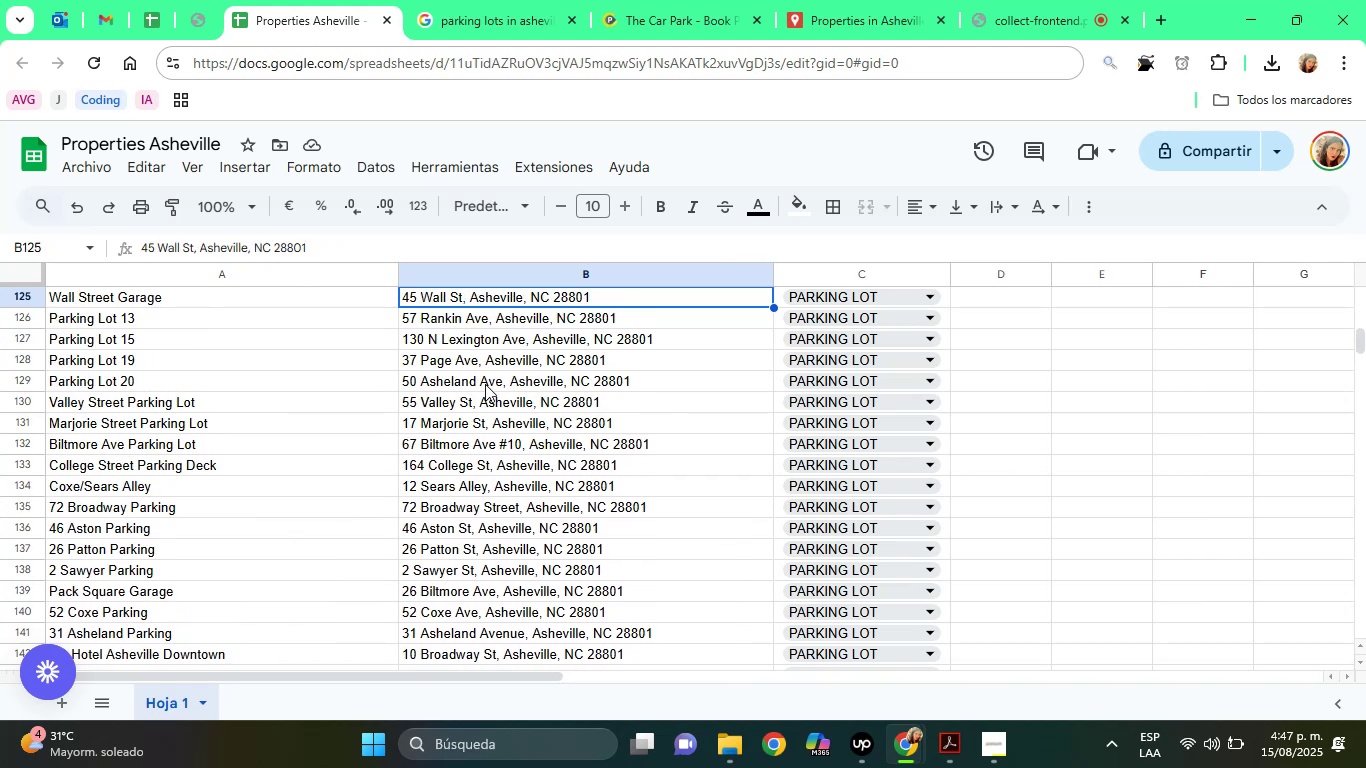 
key(ArrowUp)
 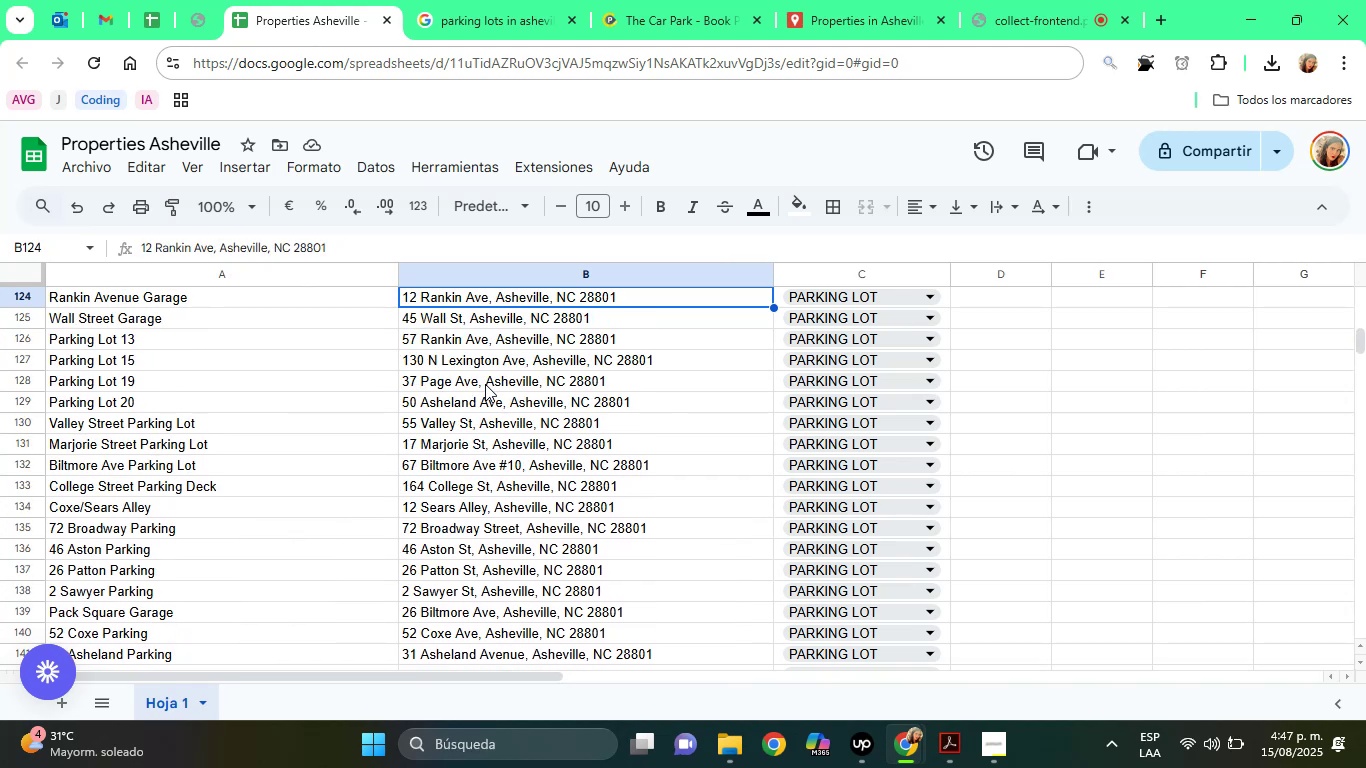 
key(ArrowUp)
 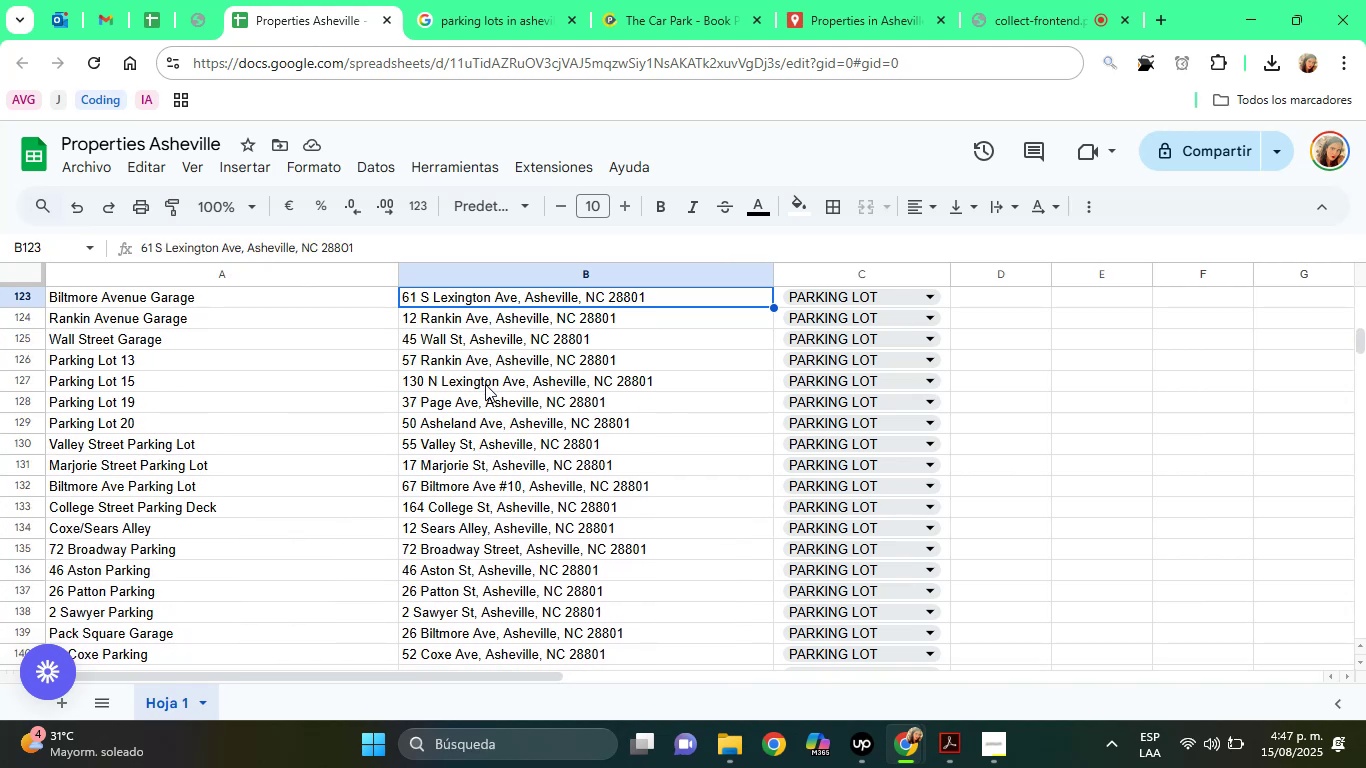 
key(ArrowUp)
 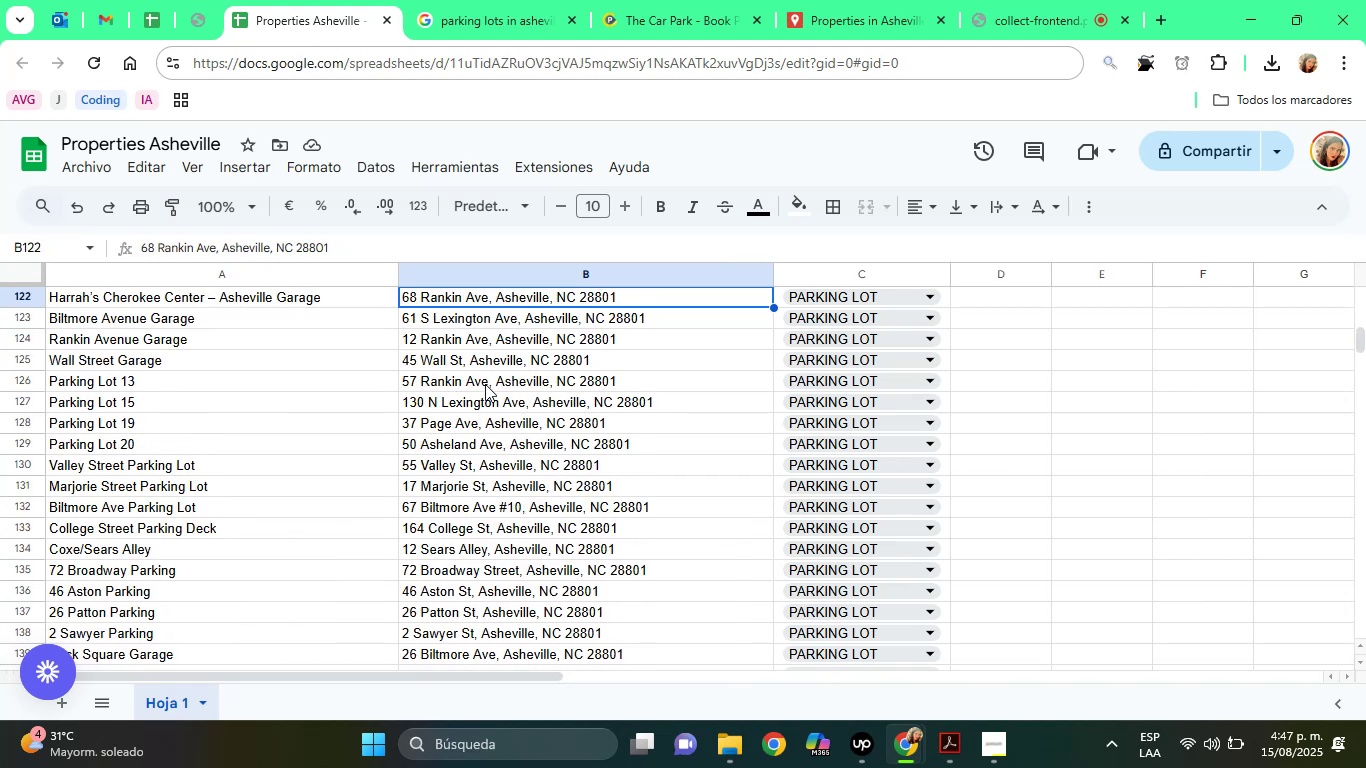 
key(ArrowUp)
 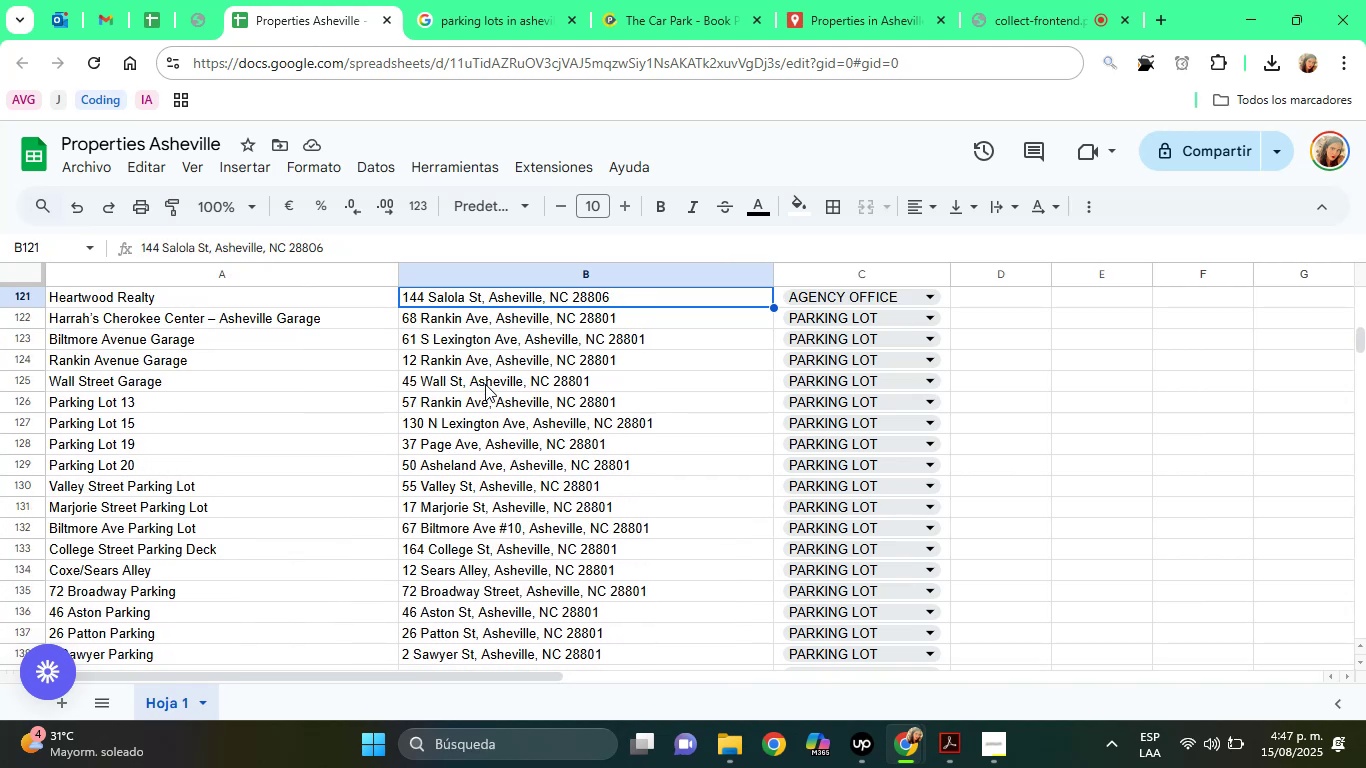 
key(ArrowDown)
 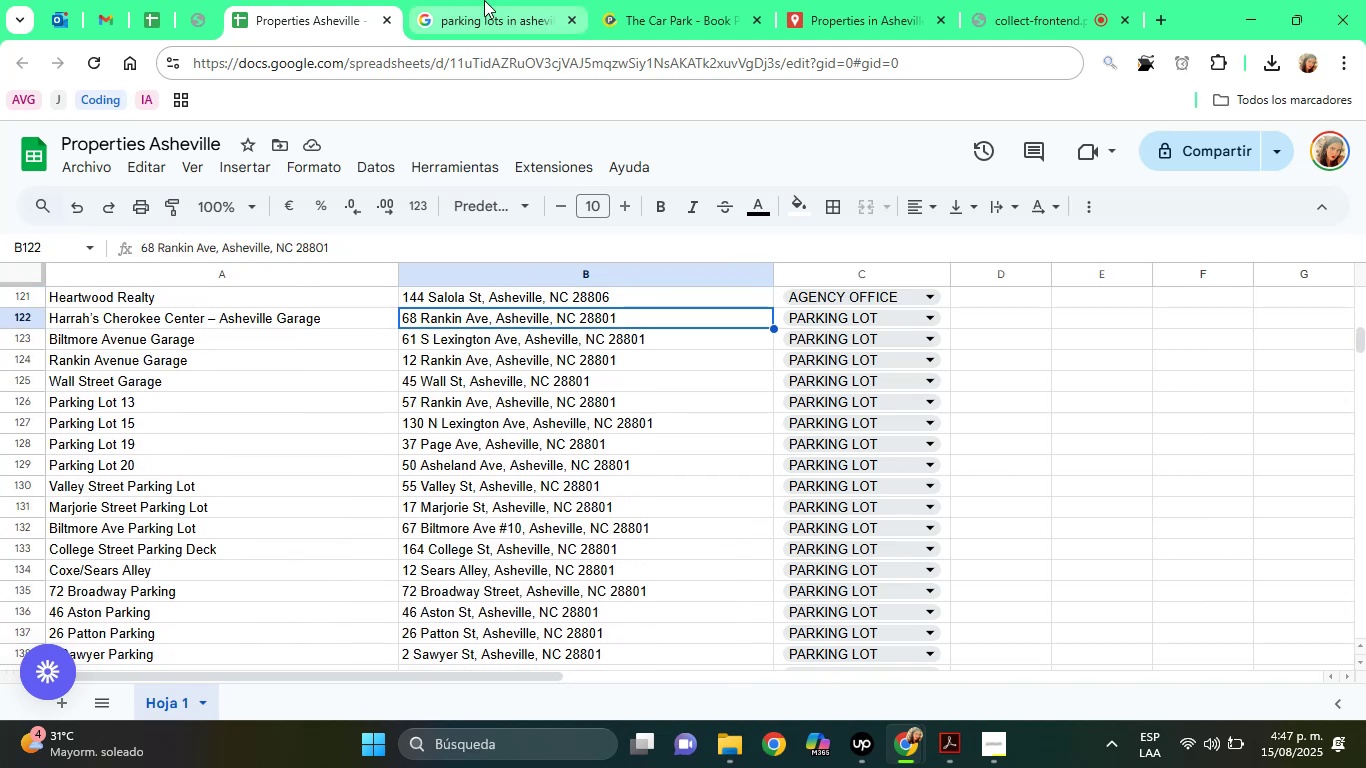 
left_click([484, 0])
 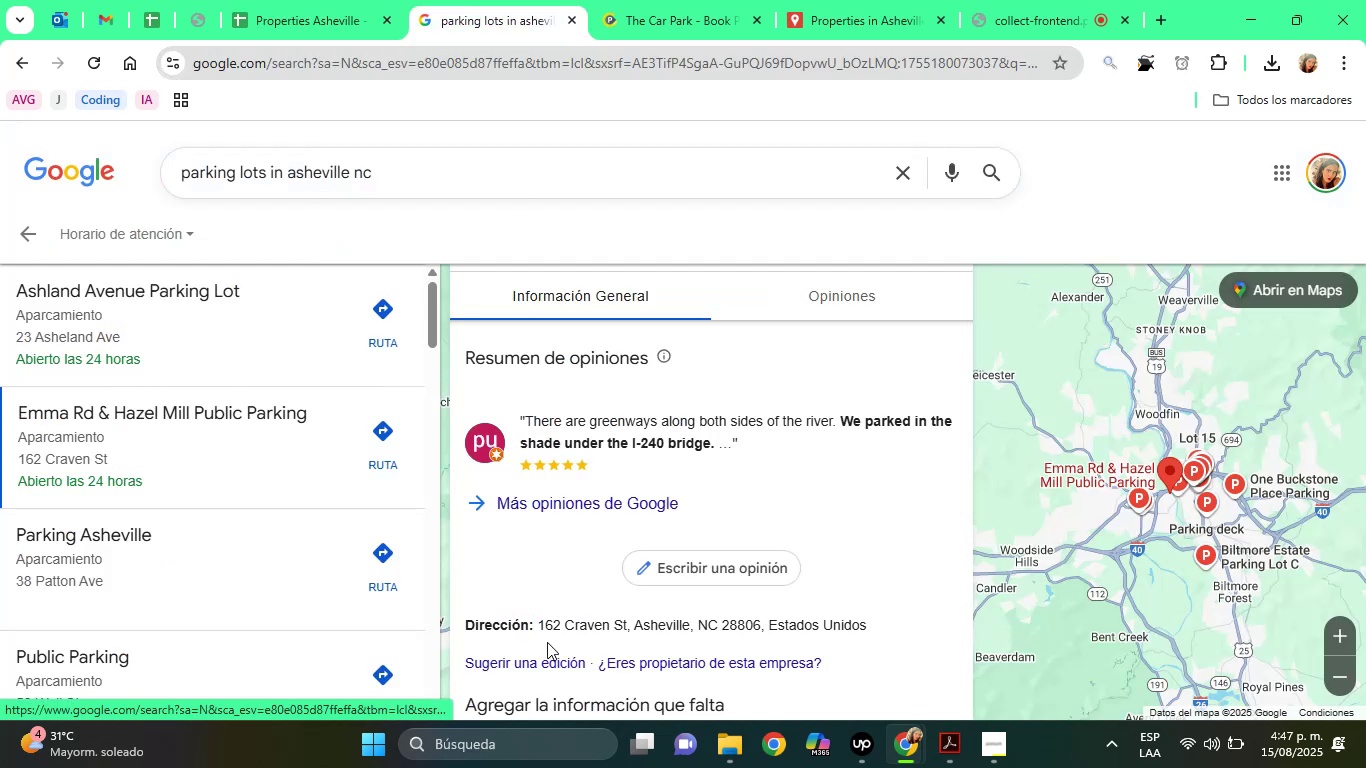 
left_click_drag(start_coordinate=[542, 628], to_coordinate=[760, 635])
 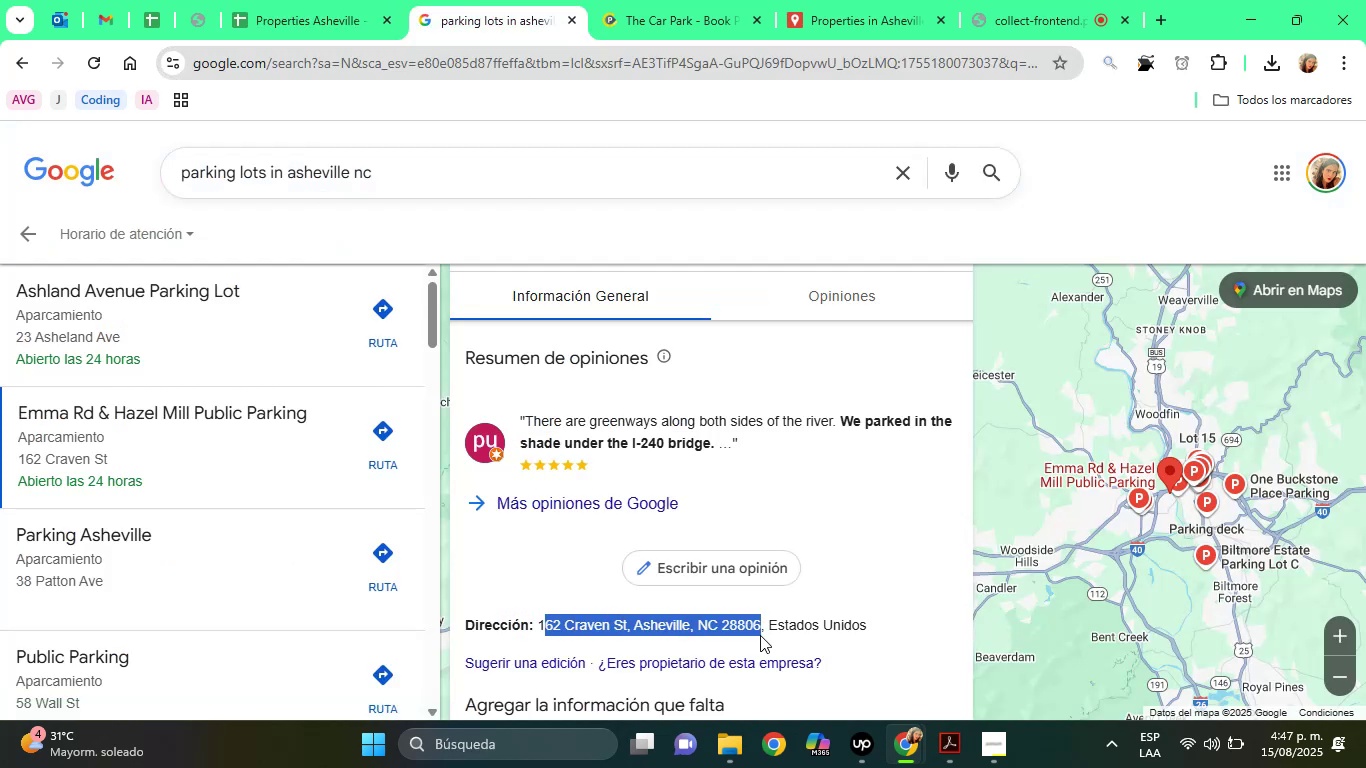 
right_click([760, 635])
 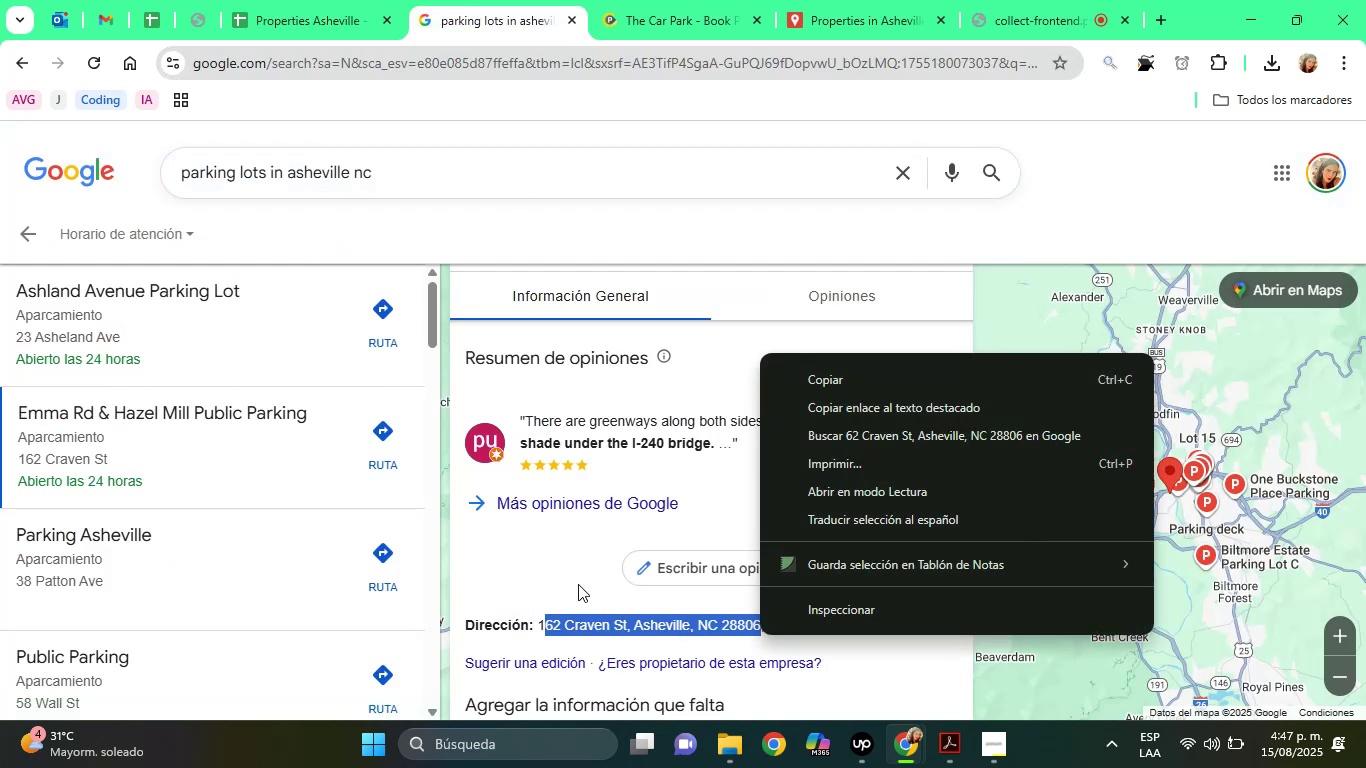 
left_click([576, 584])
 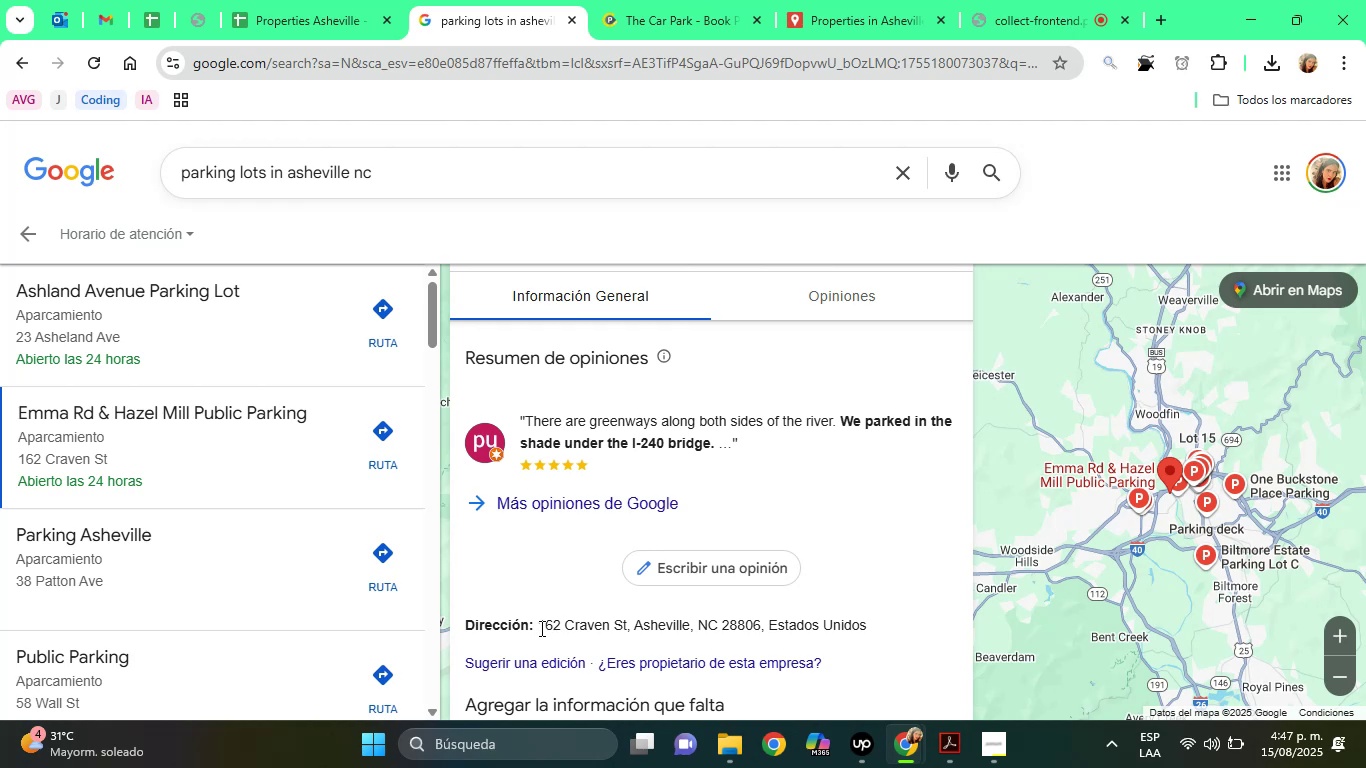 
left_click_drag(start_coordinate=[535, 628], to_coordinate=[632, 630])
 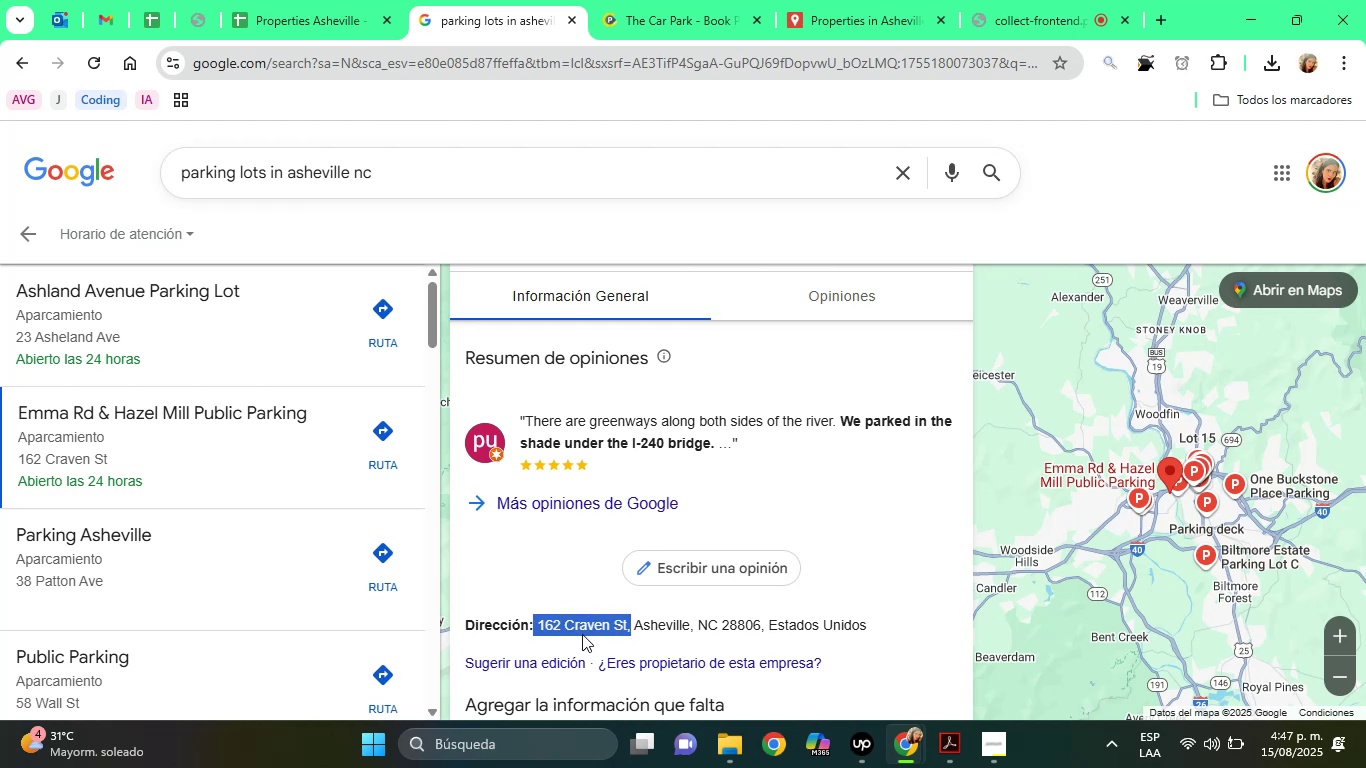 
left_click([582, 634])
 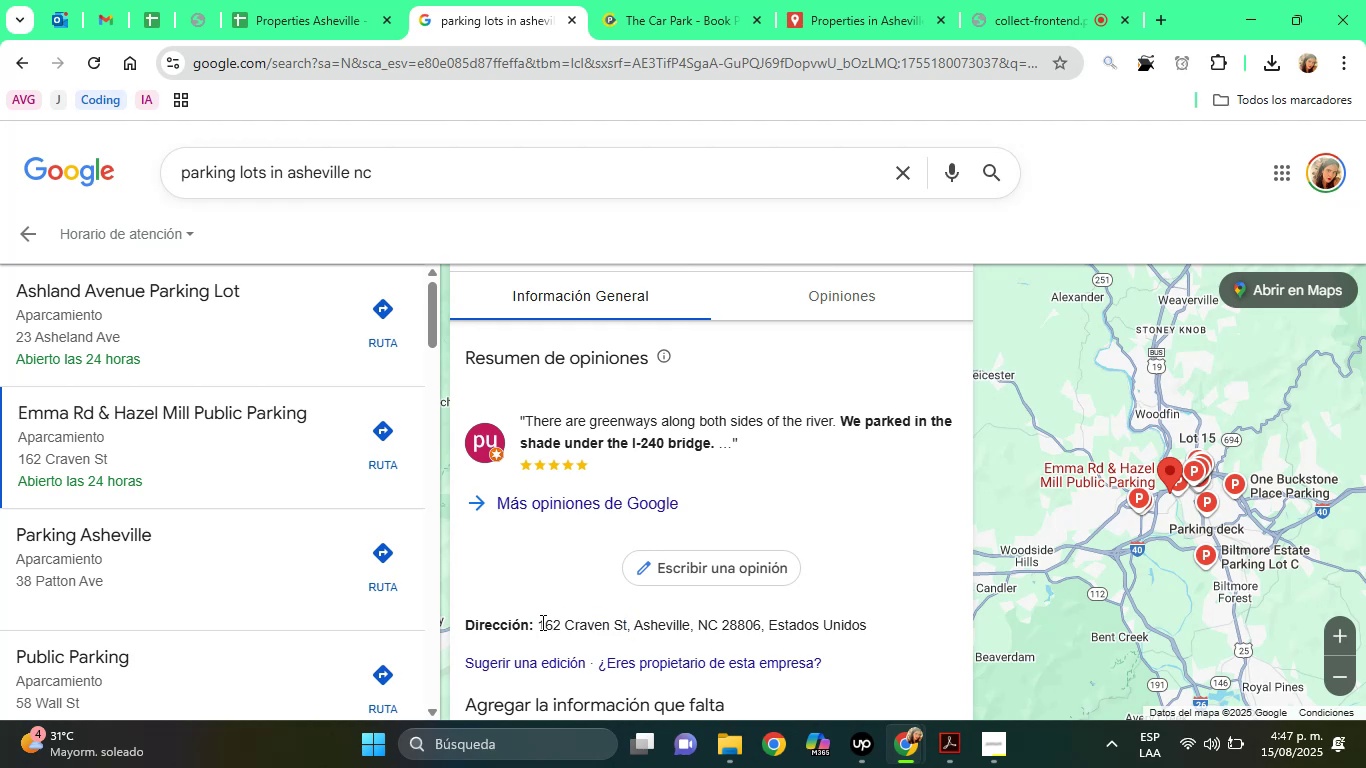 
left_click_drag(start_coordinate=[537, 622], to_coordinate=[757, 624])
 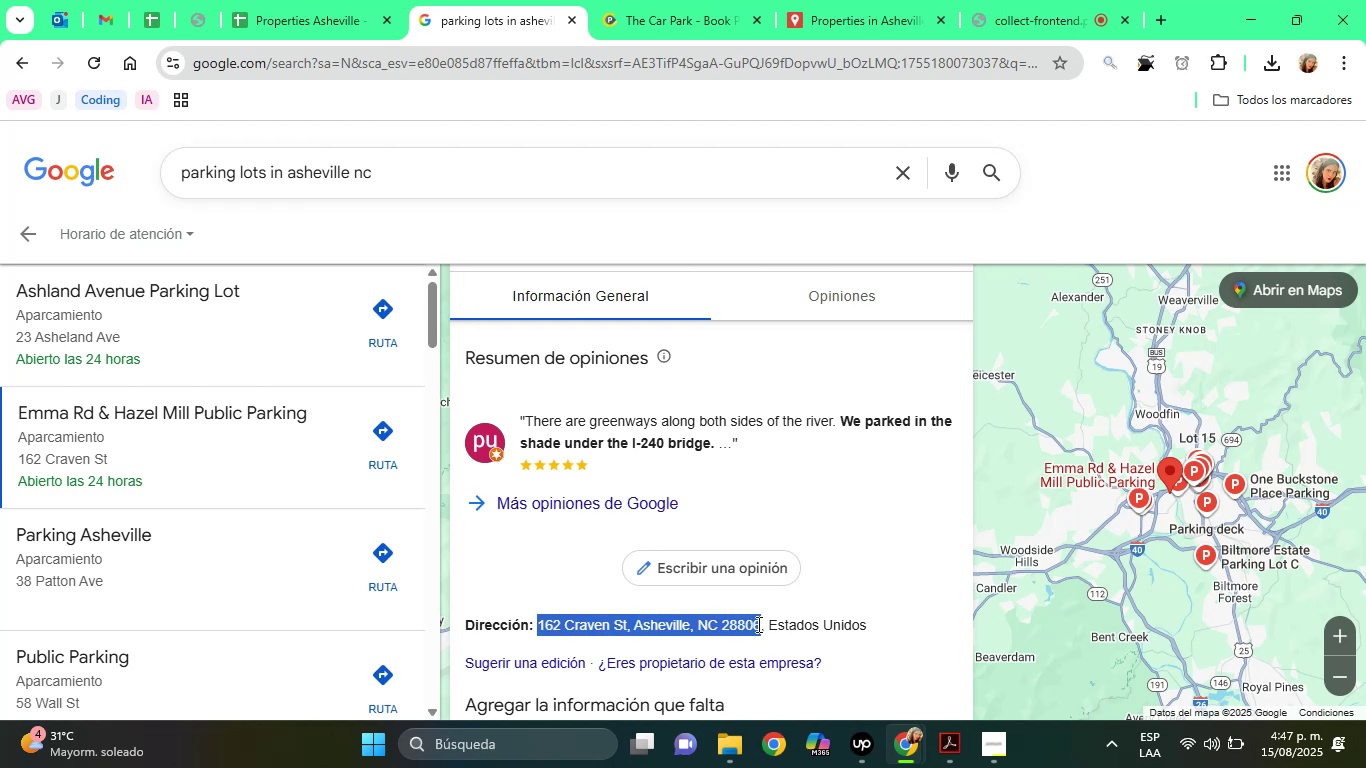 
right_click([757, 624])
 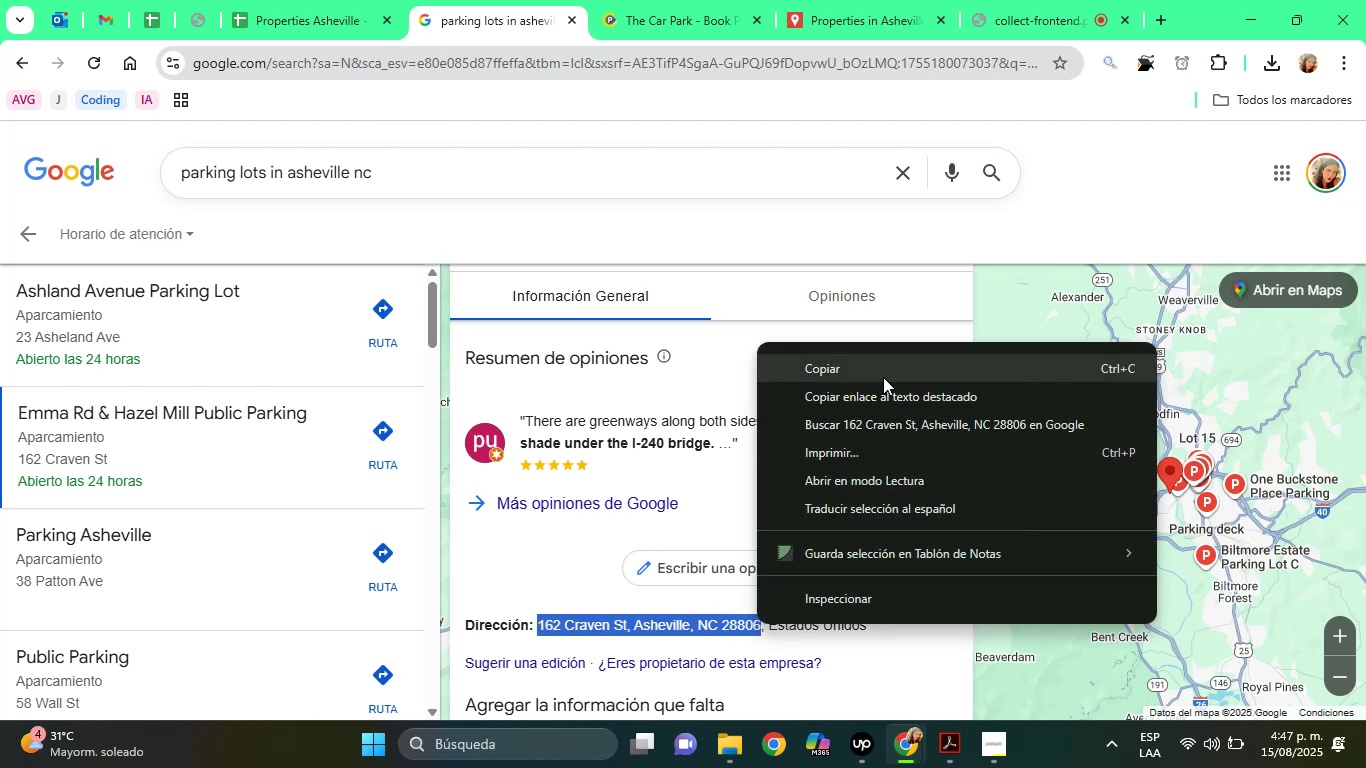 
left_click([883, 375])
 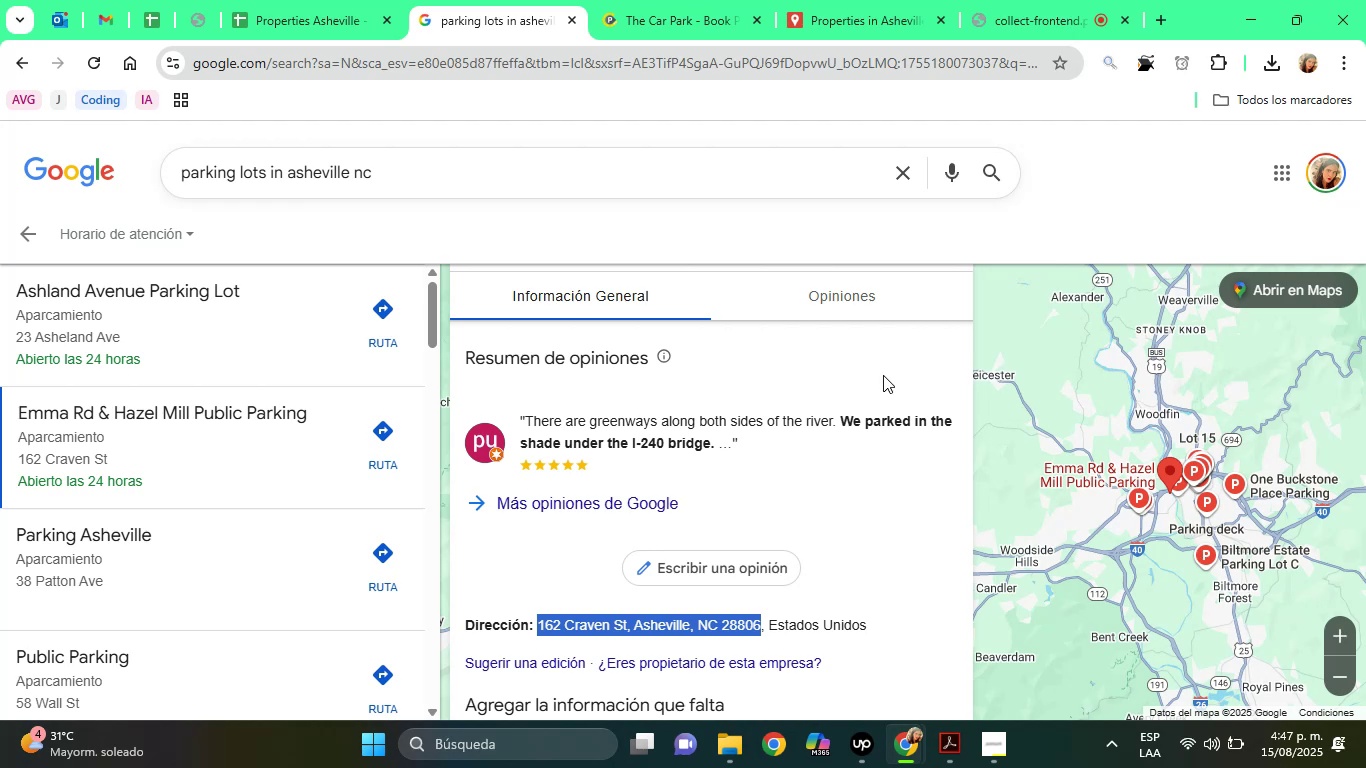 
wait(5.5)
 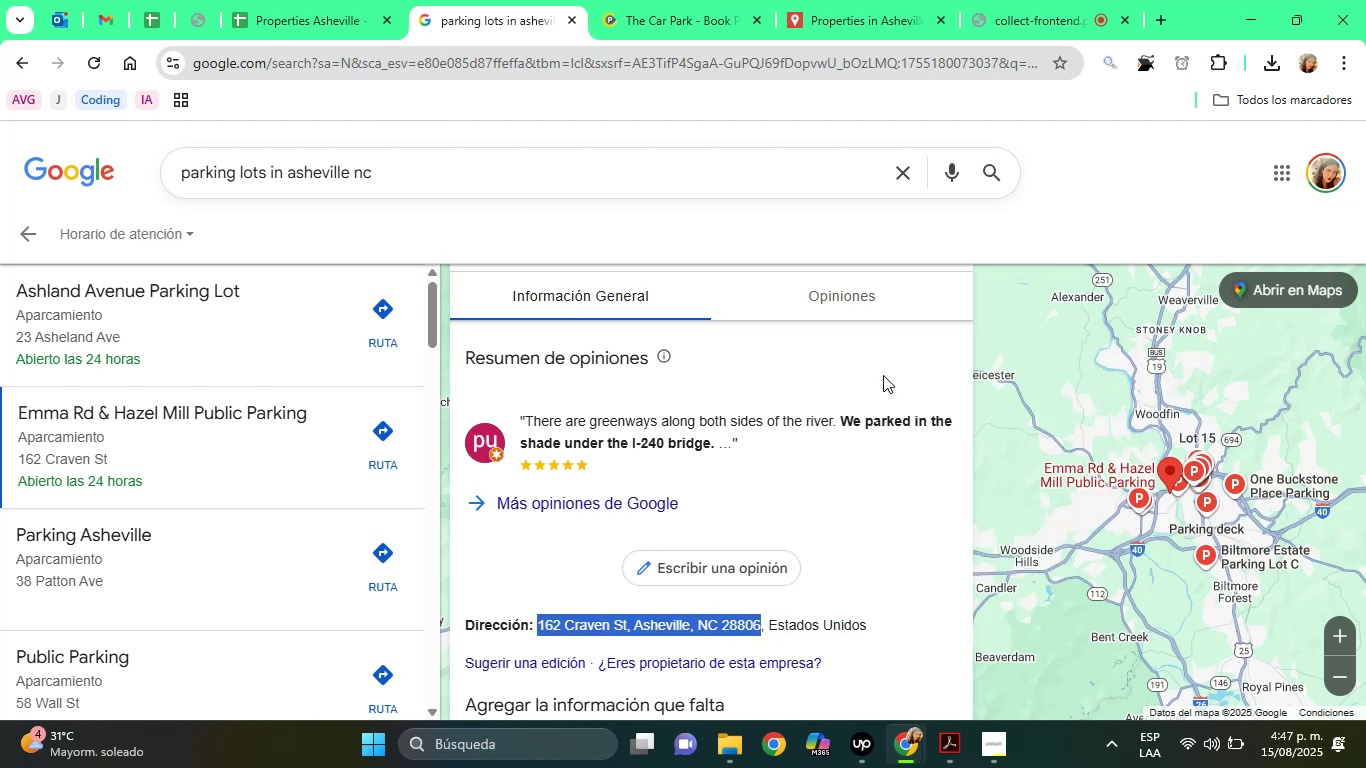 
left_click([326, 0])
 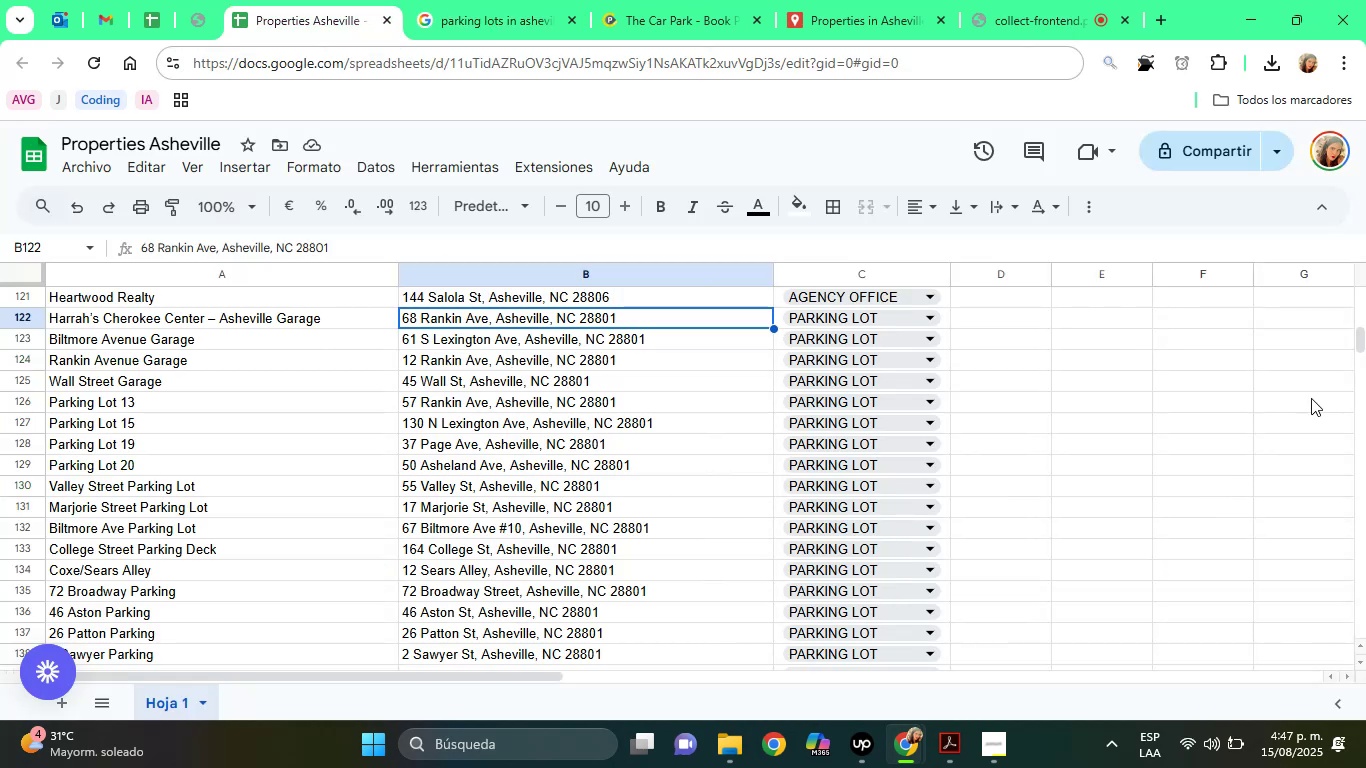 
left_click_drag(start_coordinate=[1359, 343], to_coordinate=[1361, 361])
 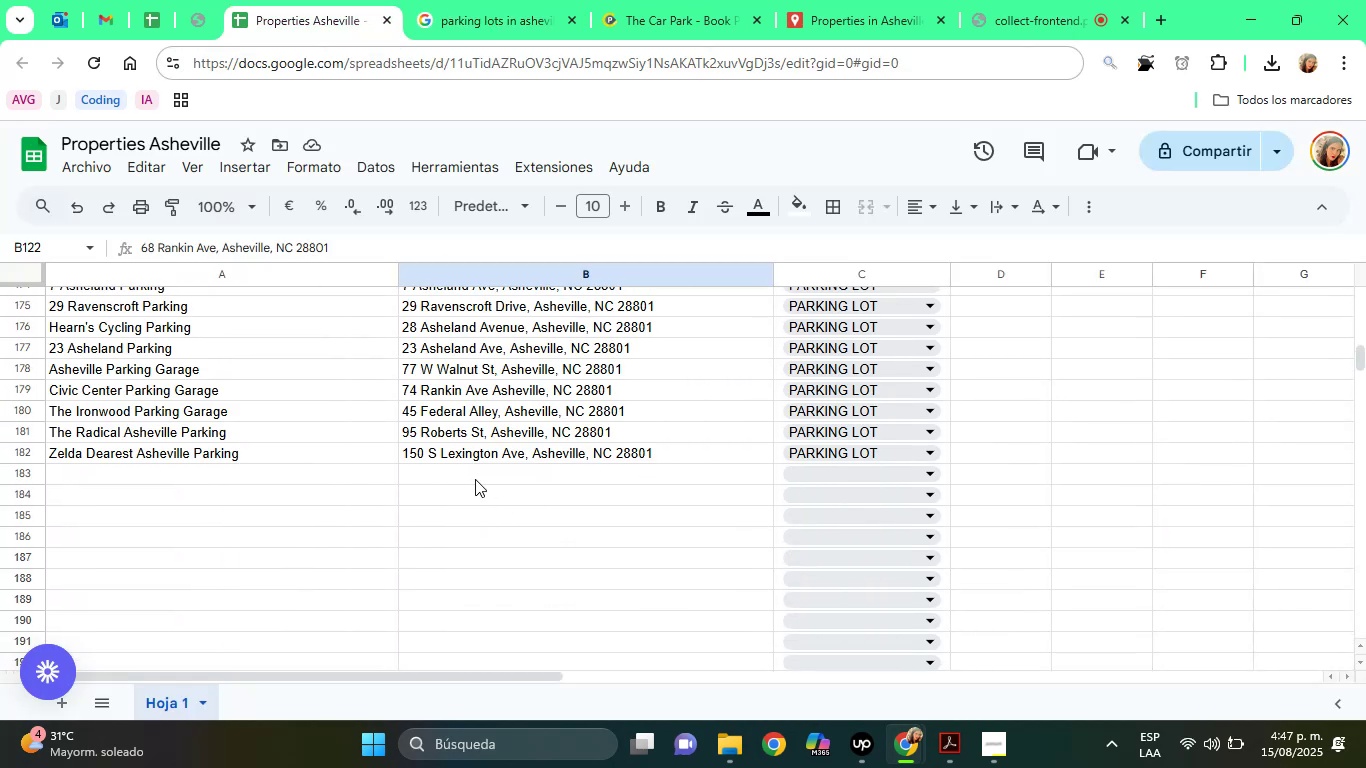 
left_click([475, 479])
 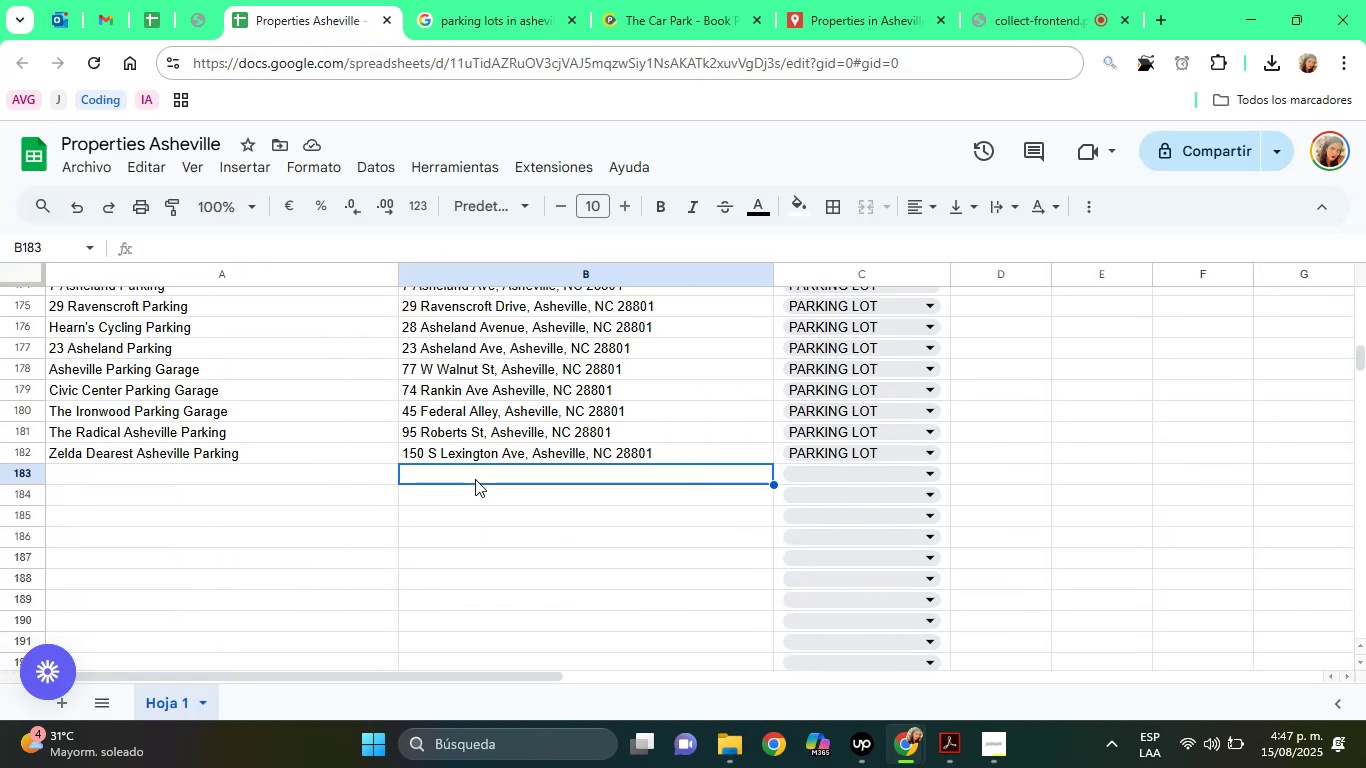 
right_click([475, 479])
 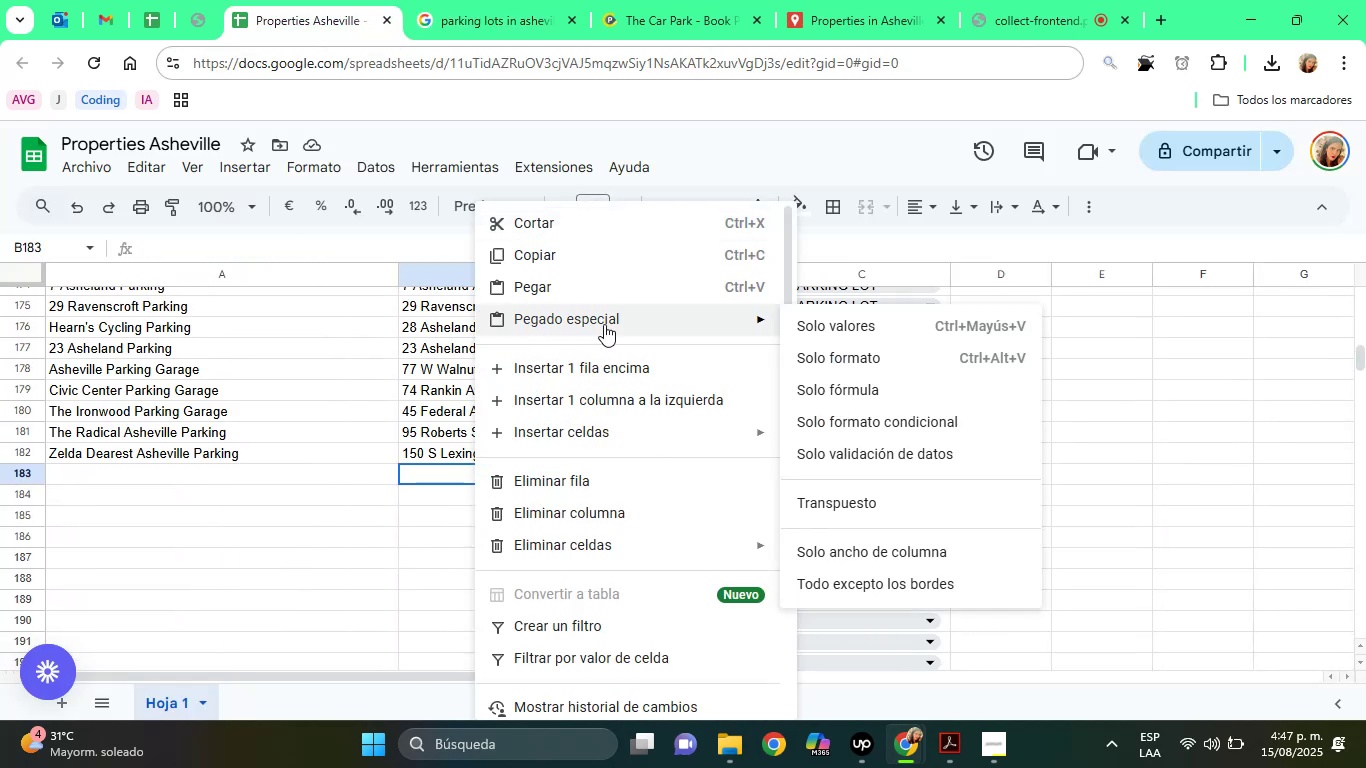 
left_click([821, 330])
 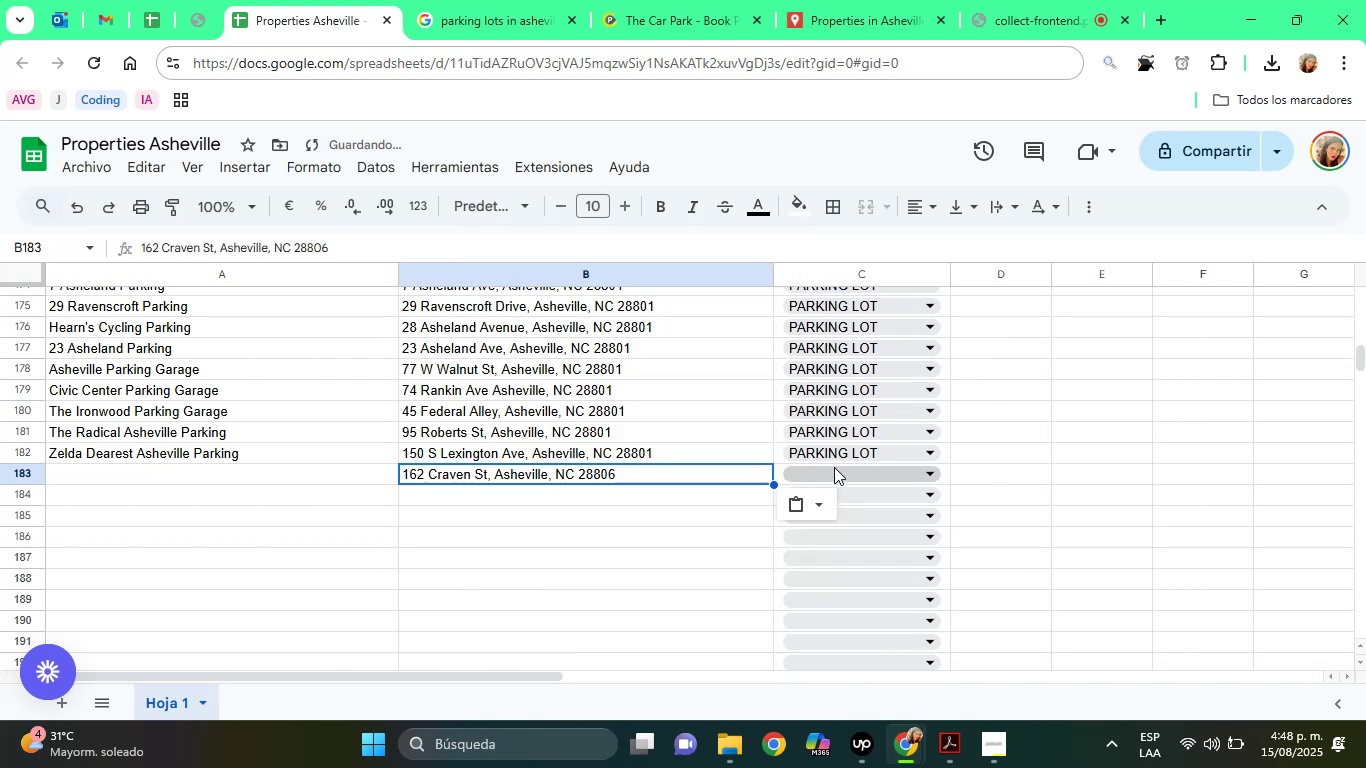 
left_click([833, 469])
 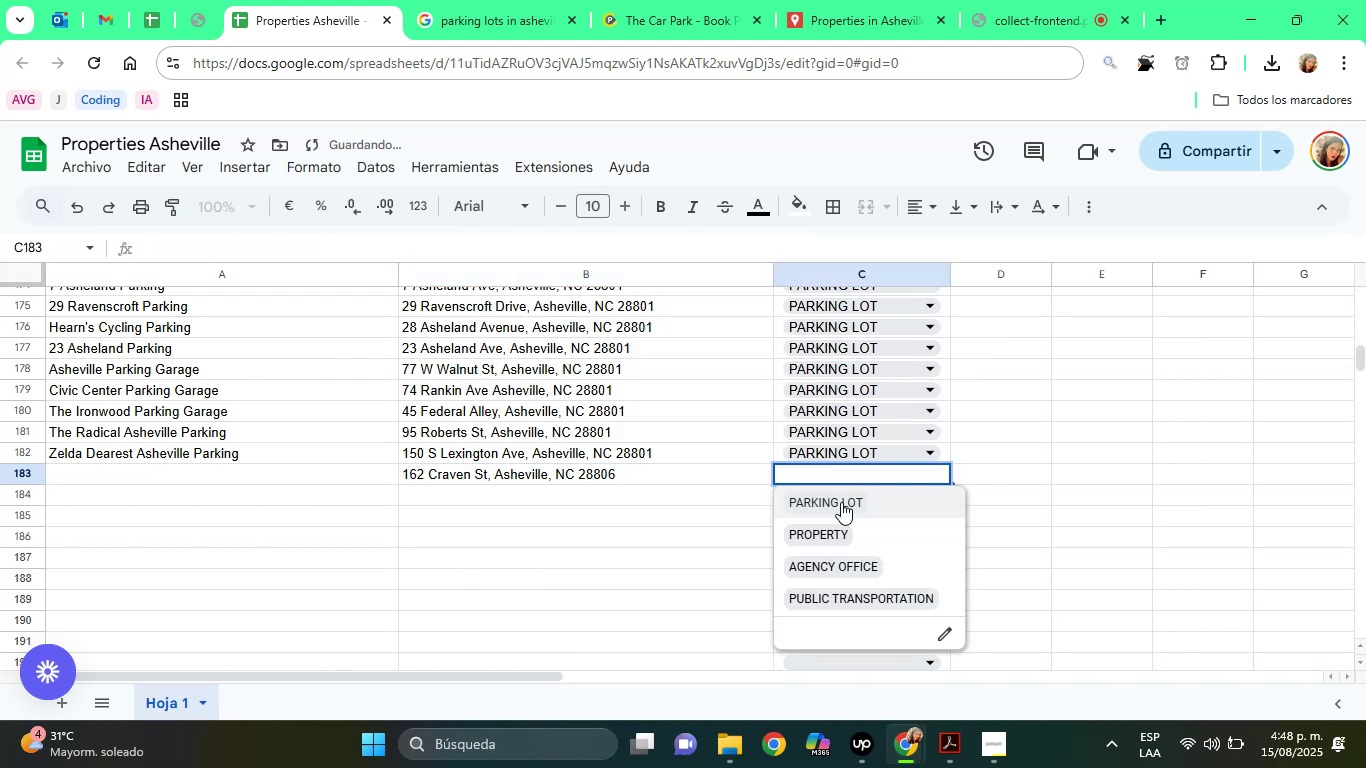 
left_click([841, 502])
 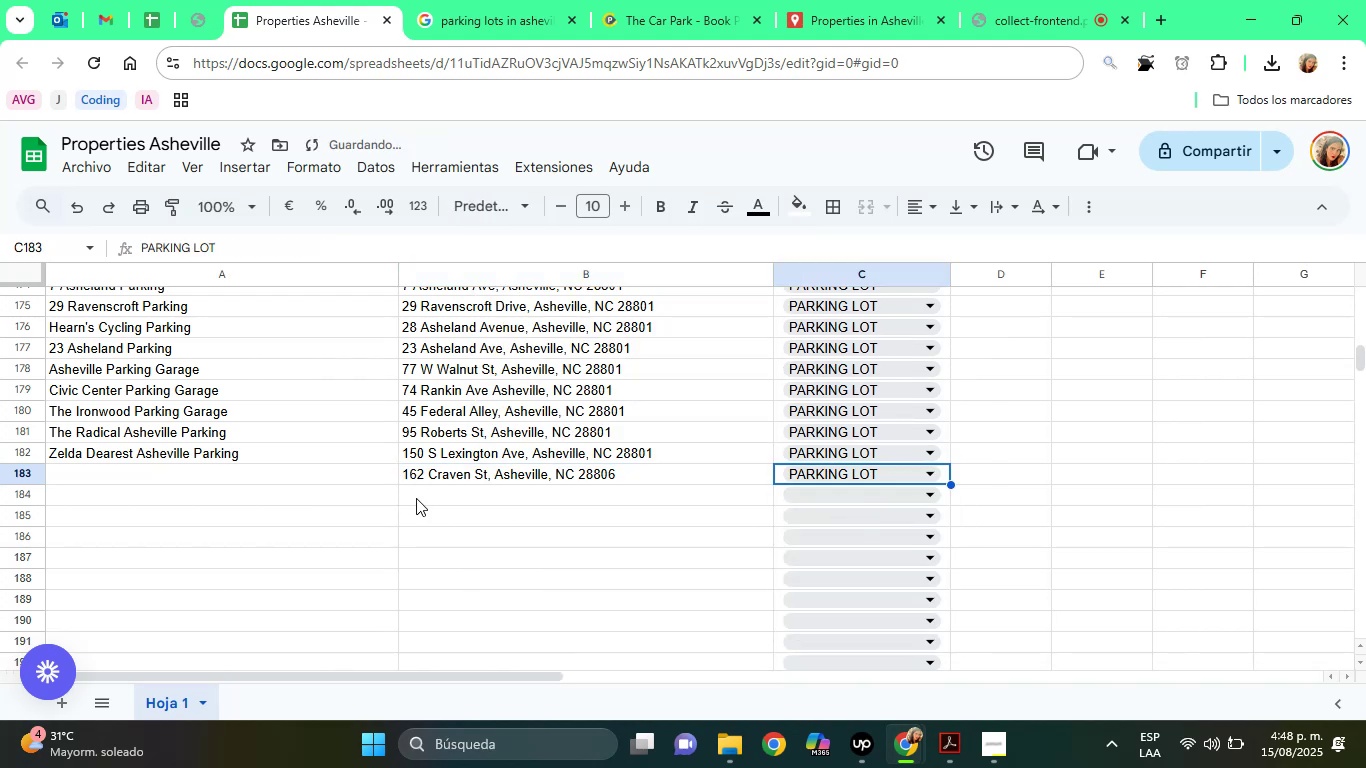 
left_click([458, 488])
 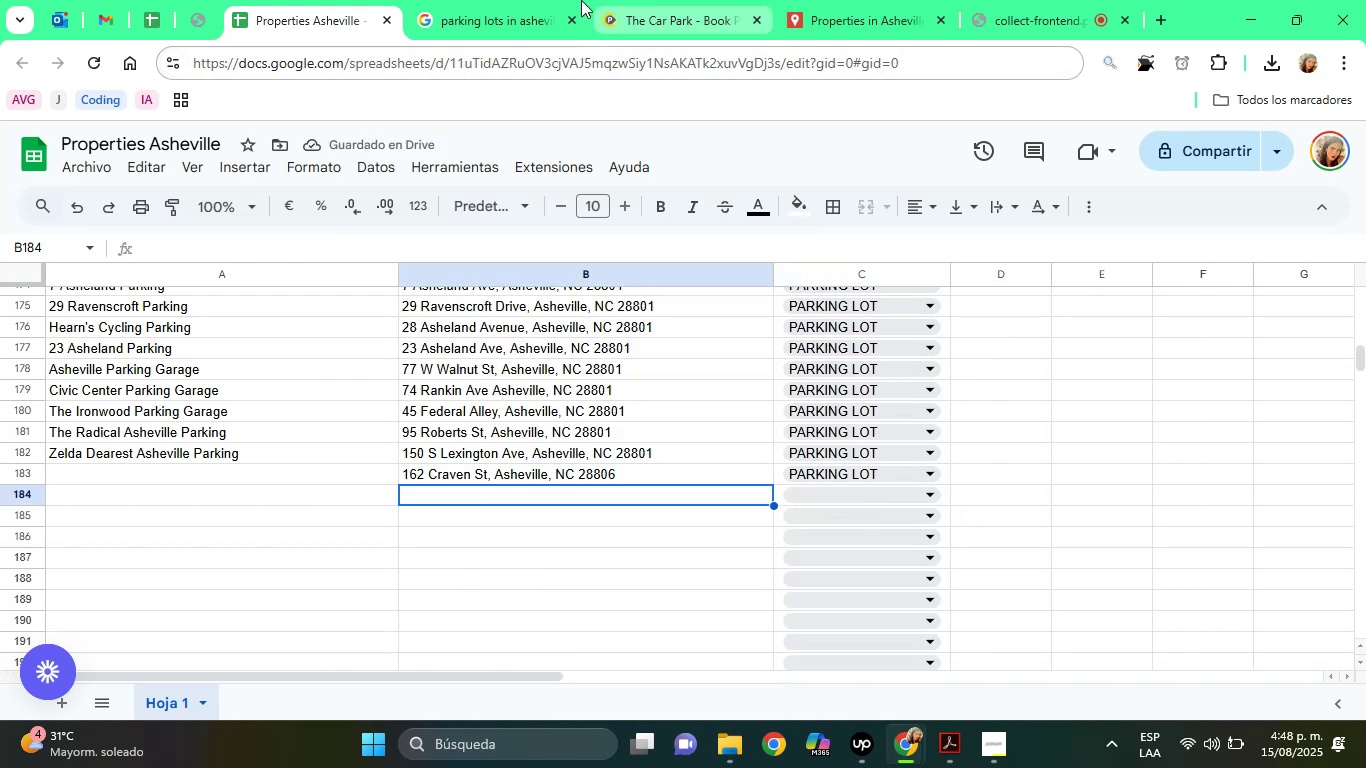 
left_click([513, 0])
 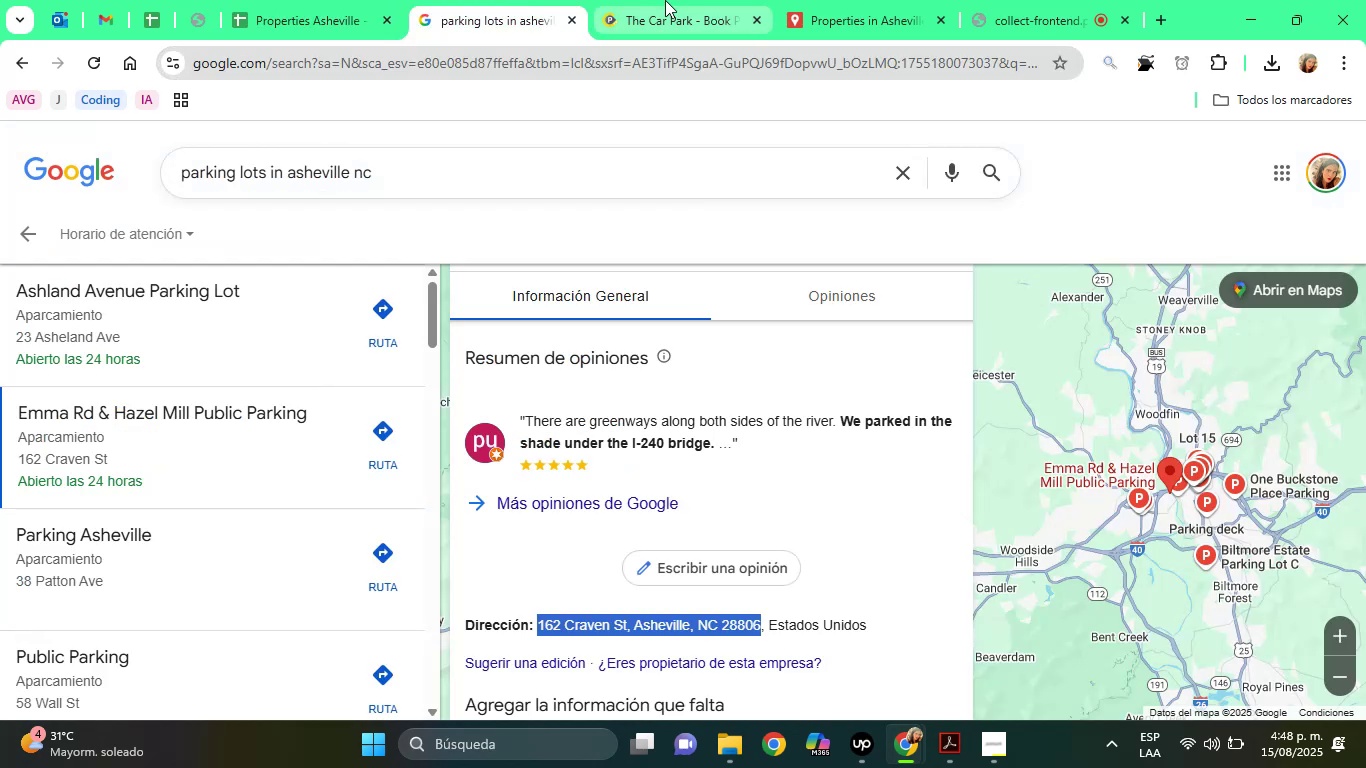 
left_click([665, 0])
 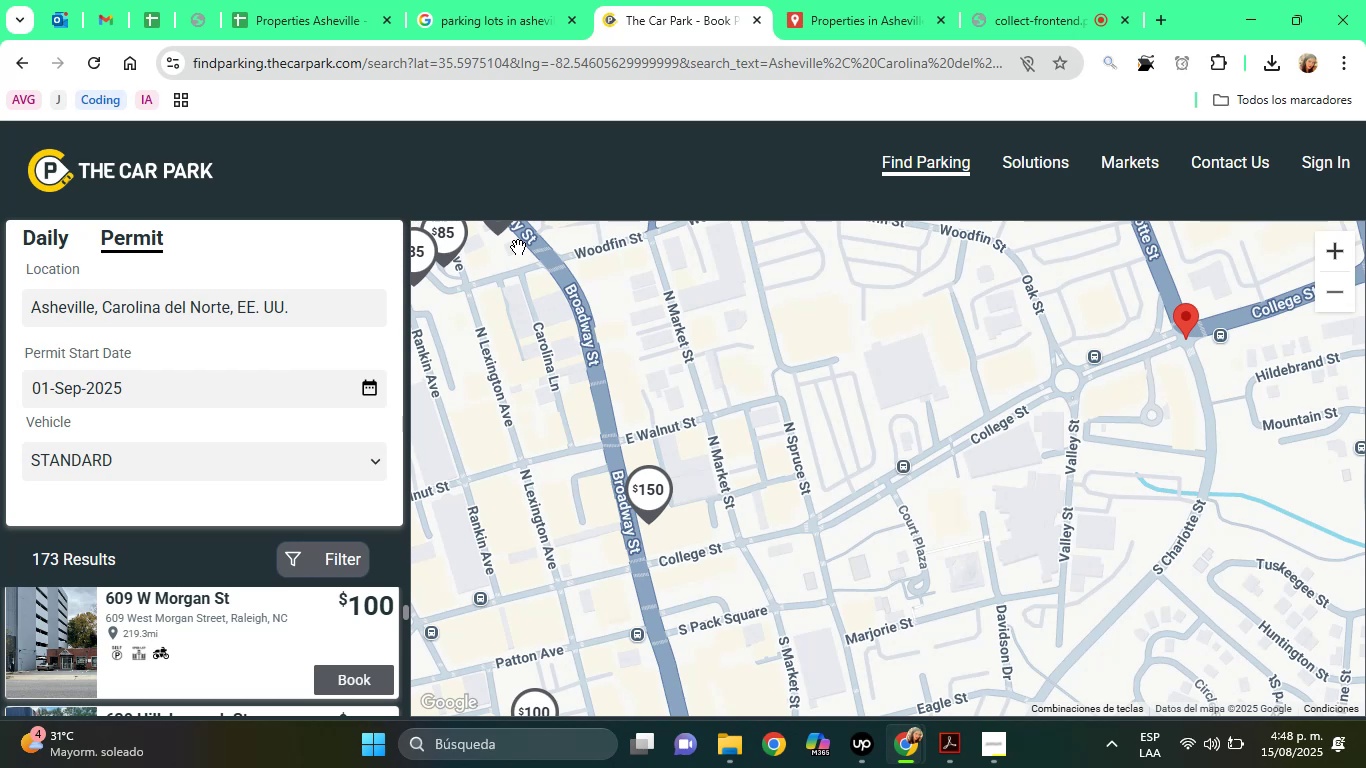 
wait(24.73)
 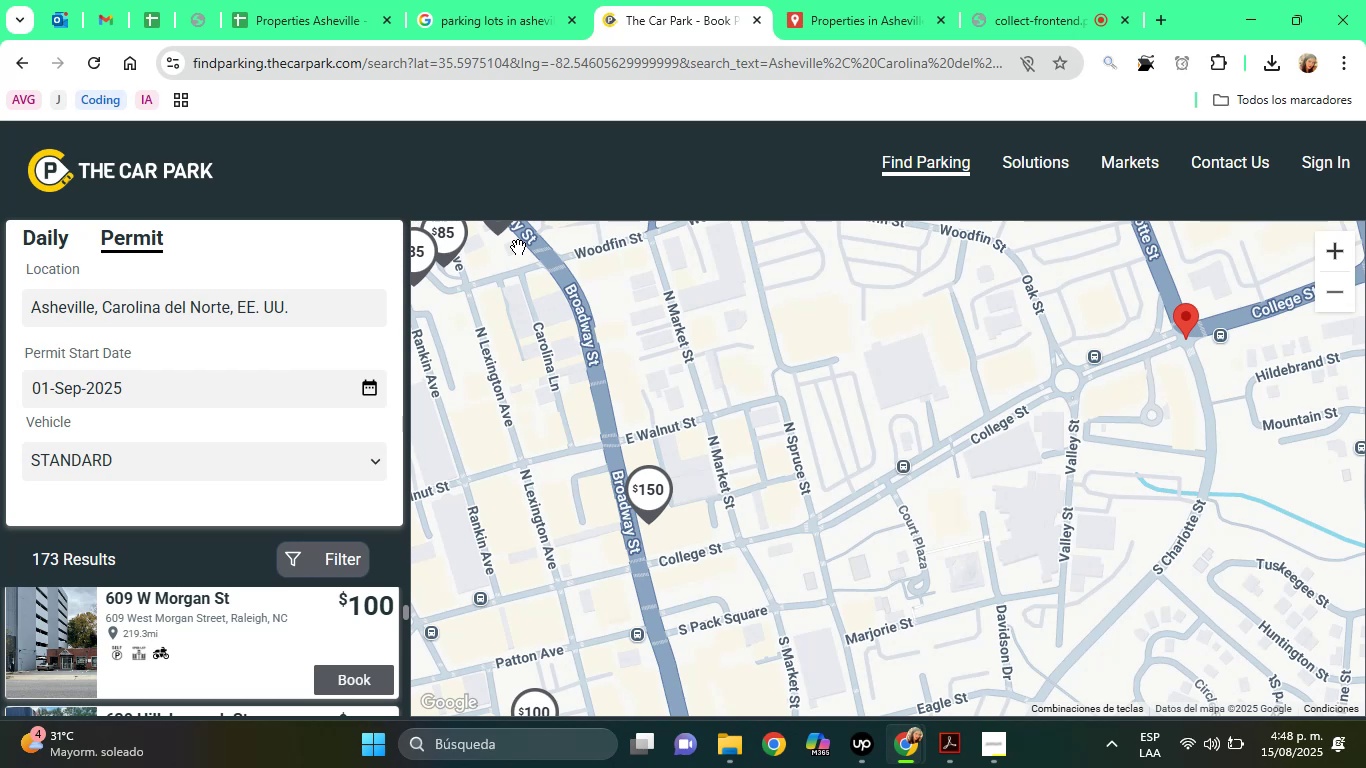 
left_click([868, 0])
 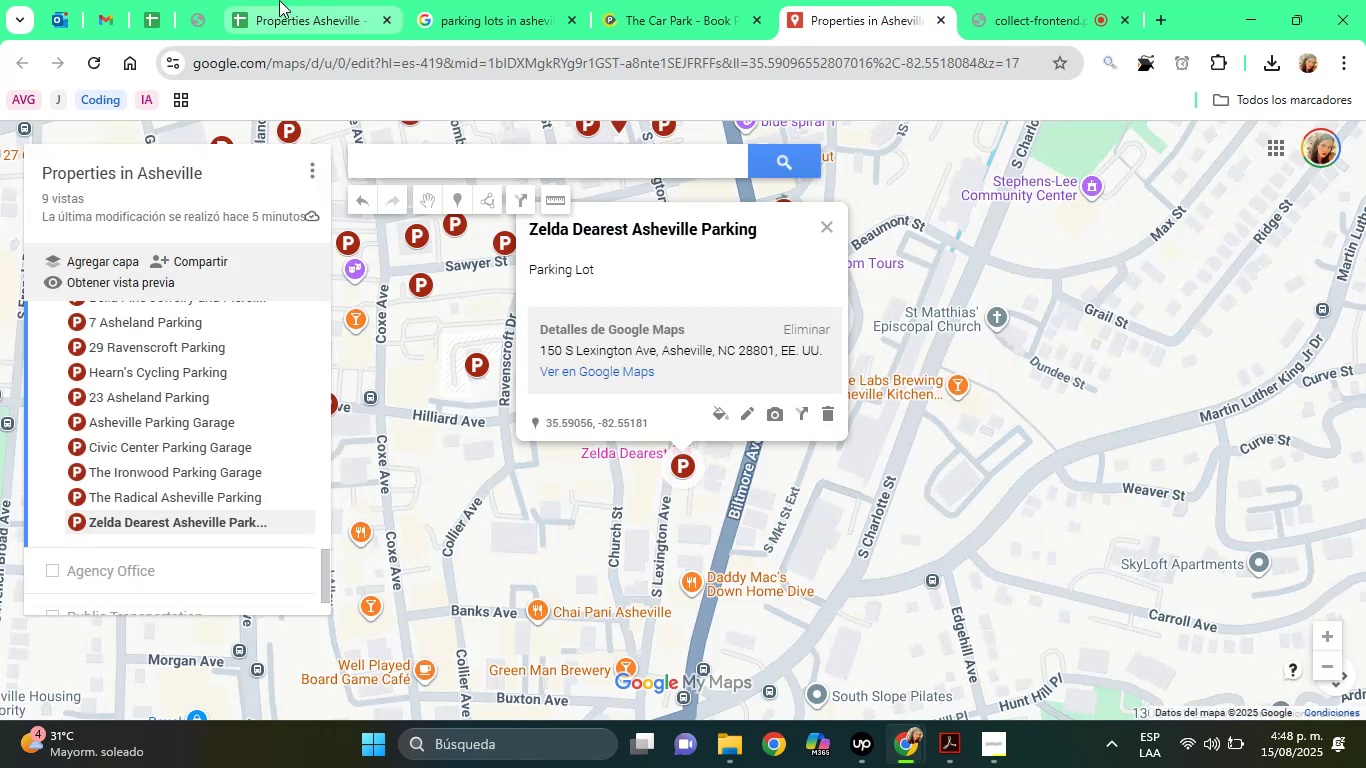 
left_click([280, 0])
 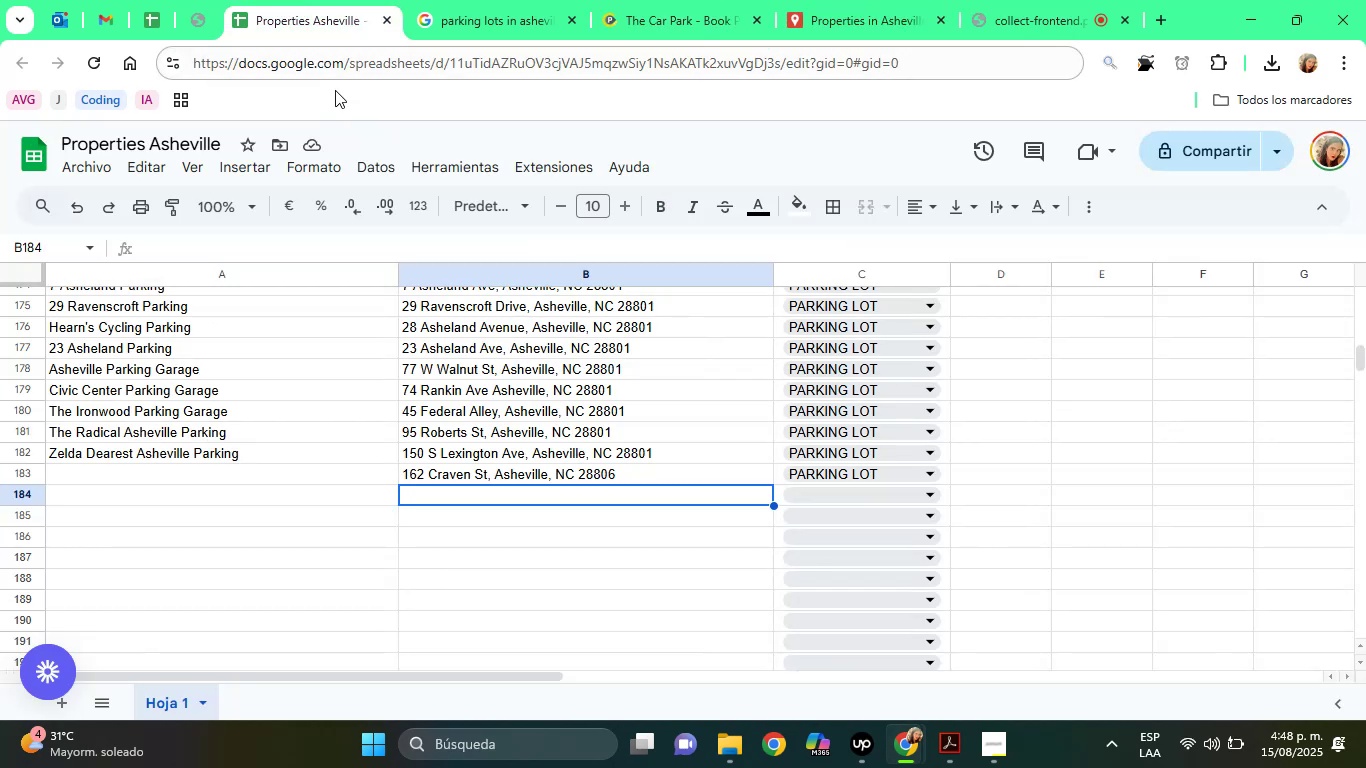 
left_click([434, 0])
 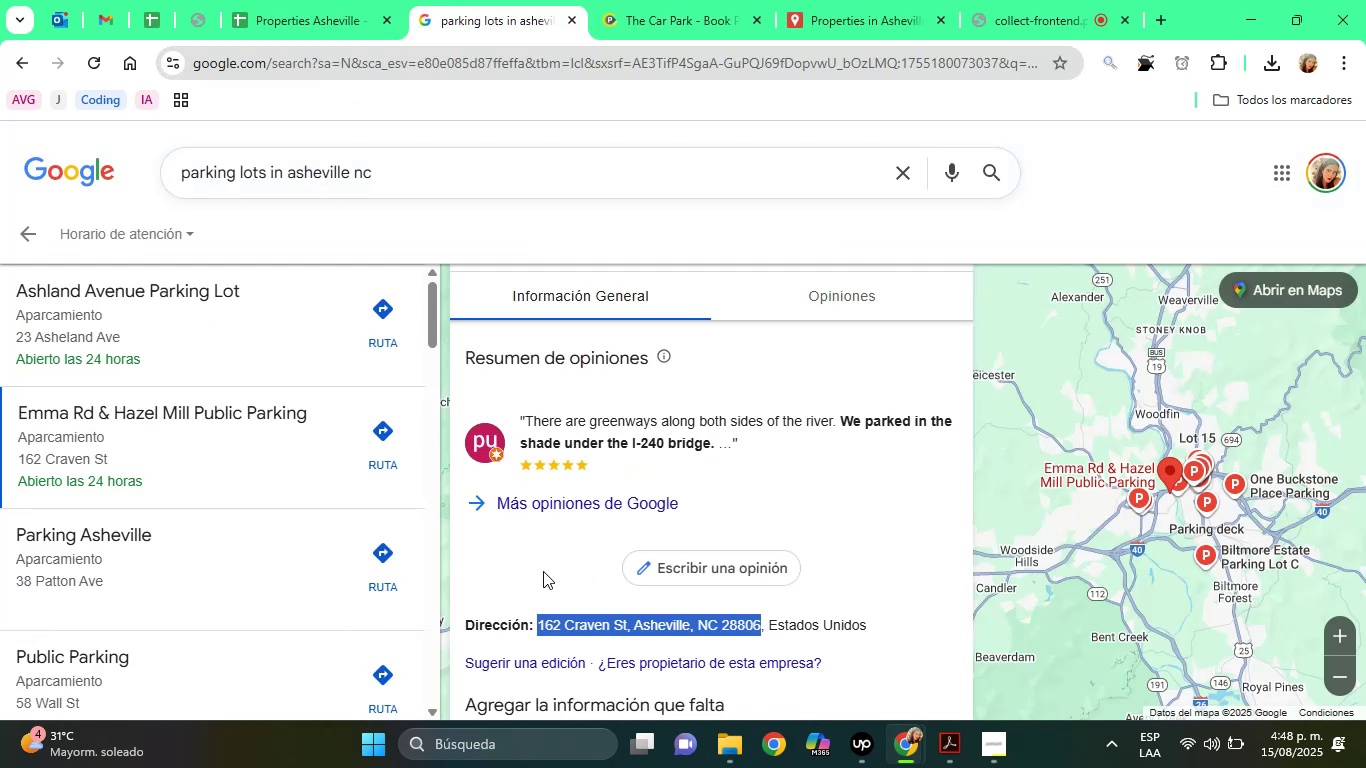 
left_click([487, 579])
 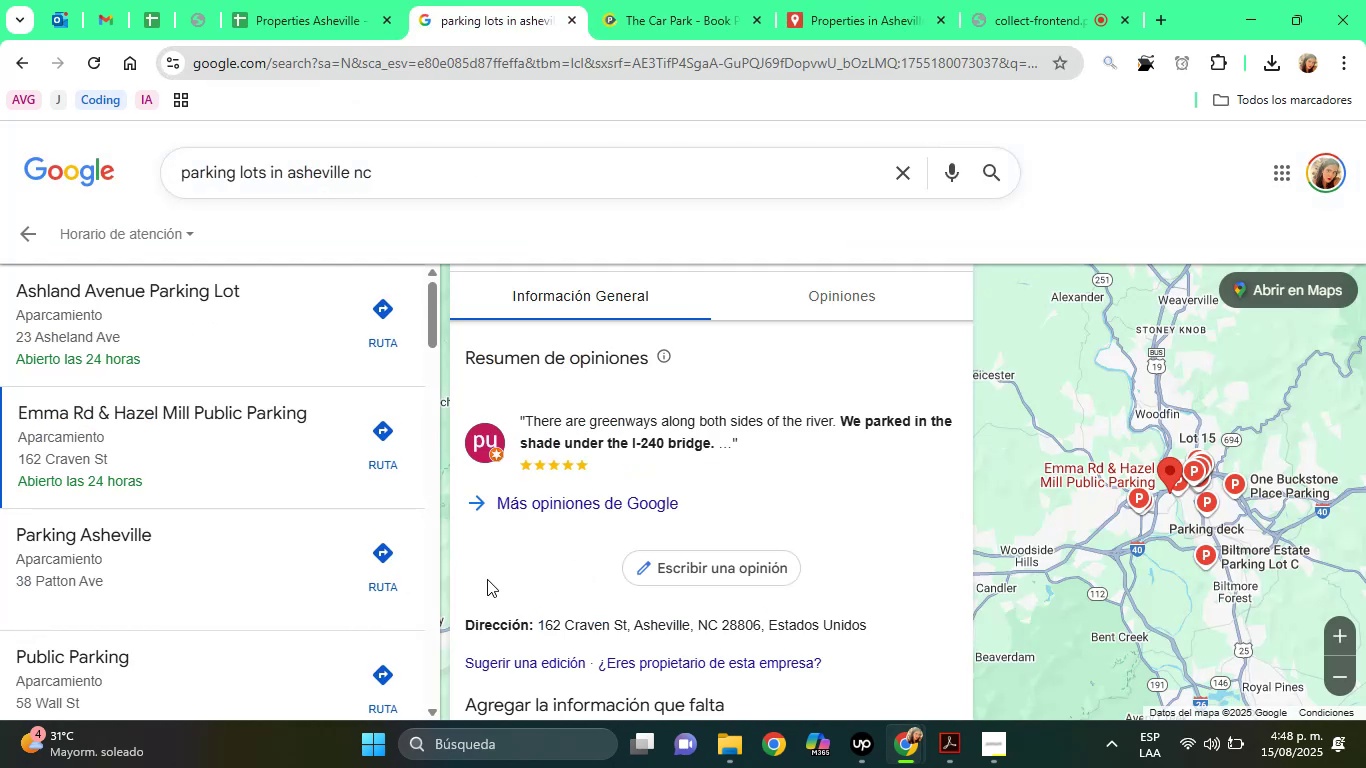 
hold_key(key=ArrowUp, duration=0.9)
 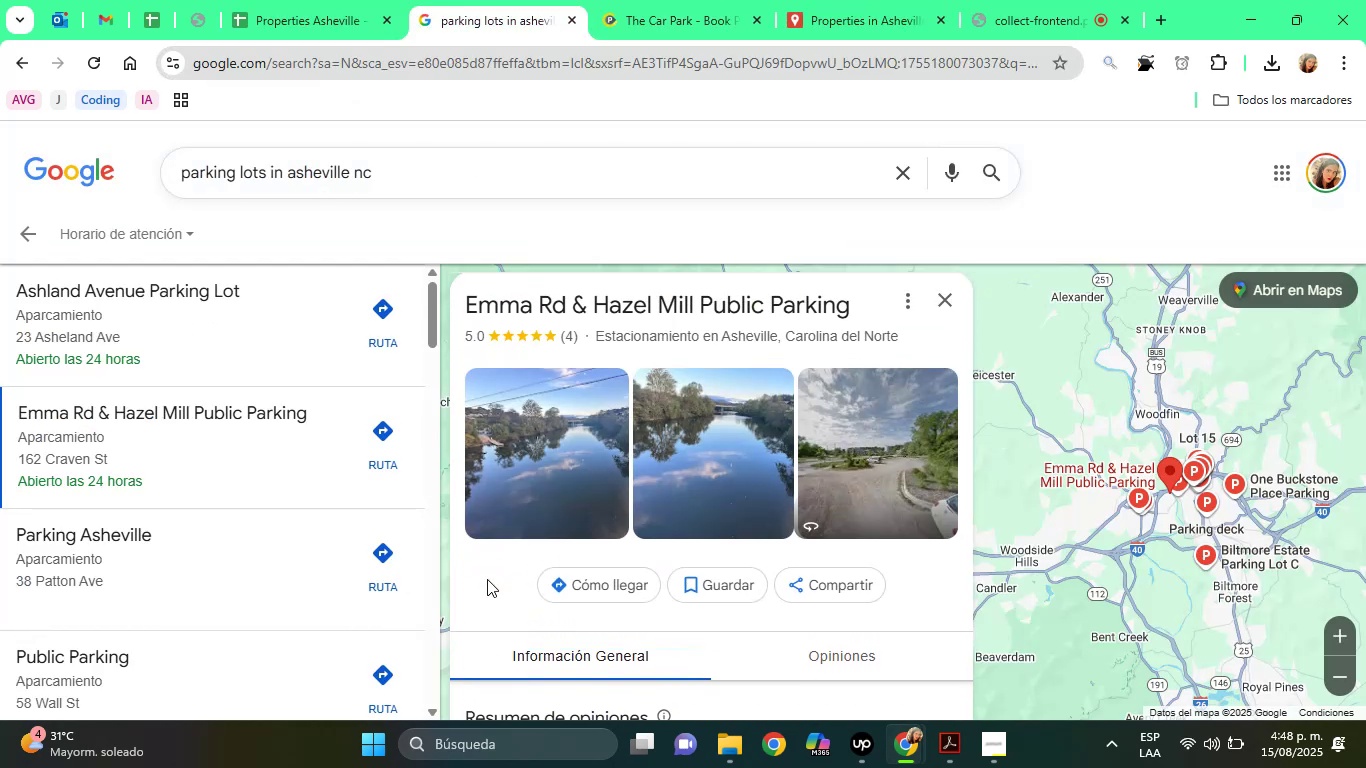 
double_click([719, 300])
 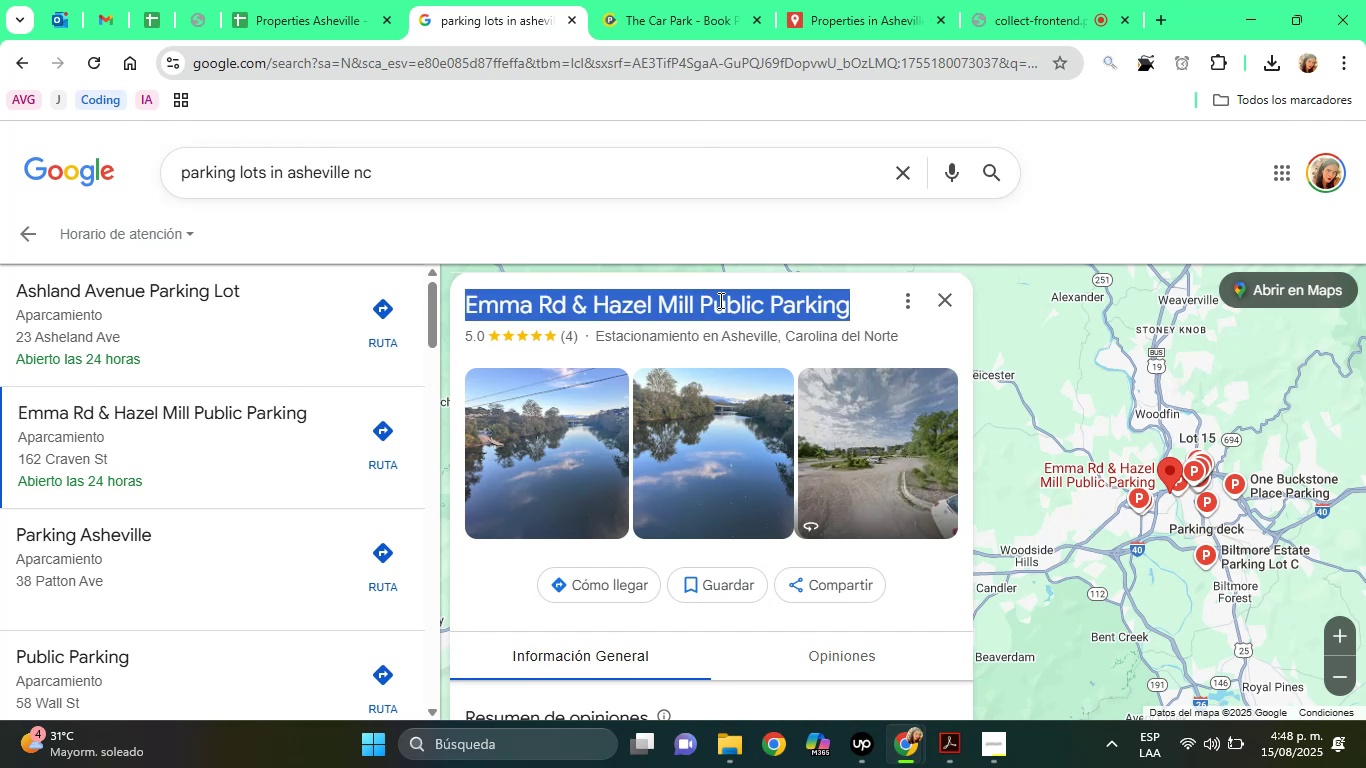 
triple_click([719, 300])
 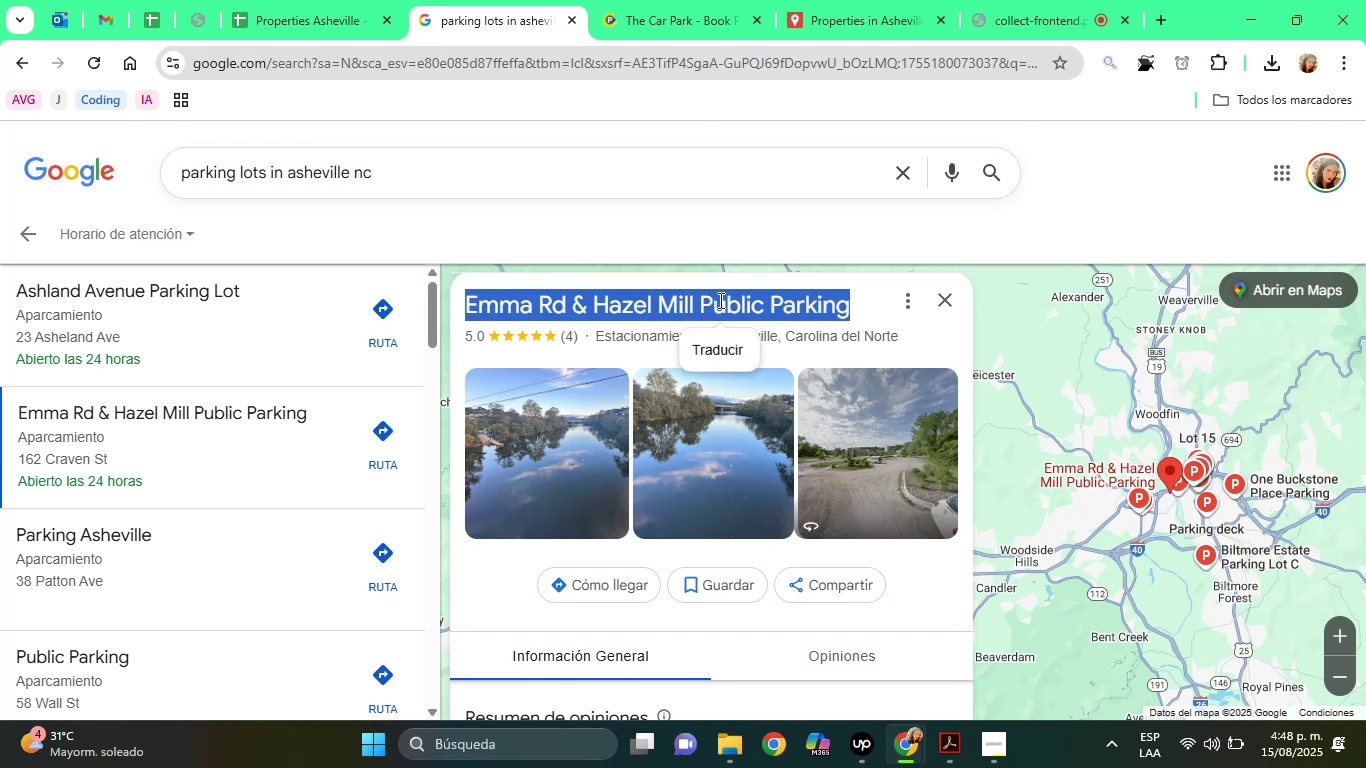 
right_click([719, 300])
 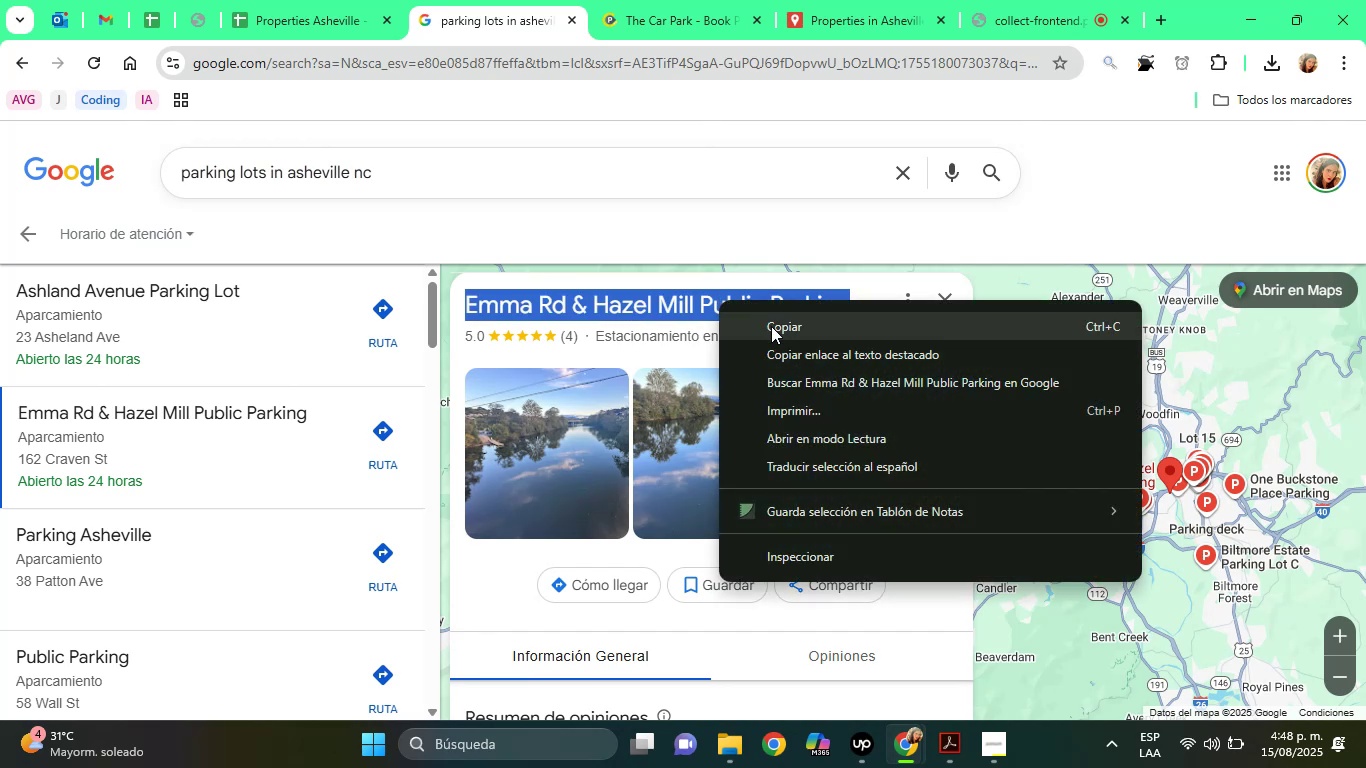 
left_click([773, 327])
 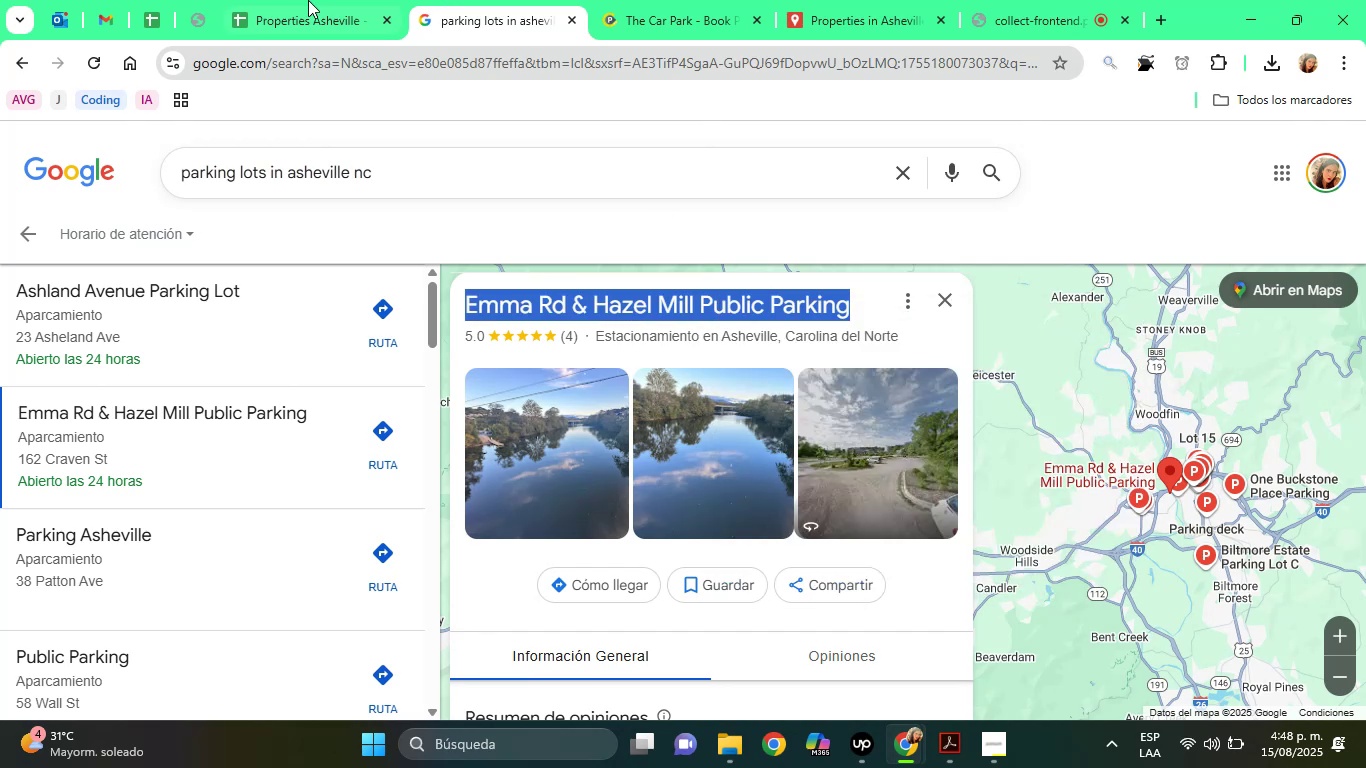 
left_click([304, 0])
 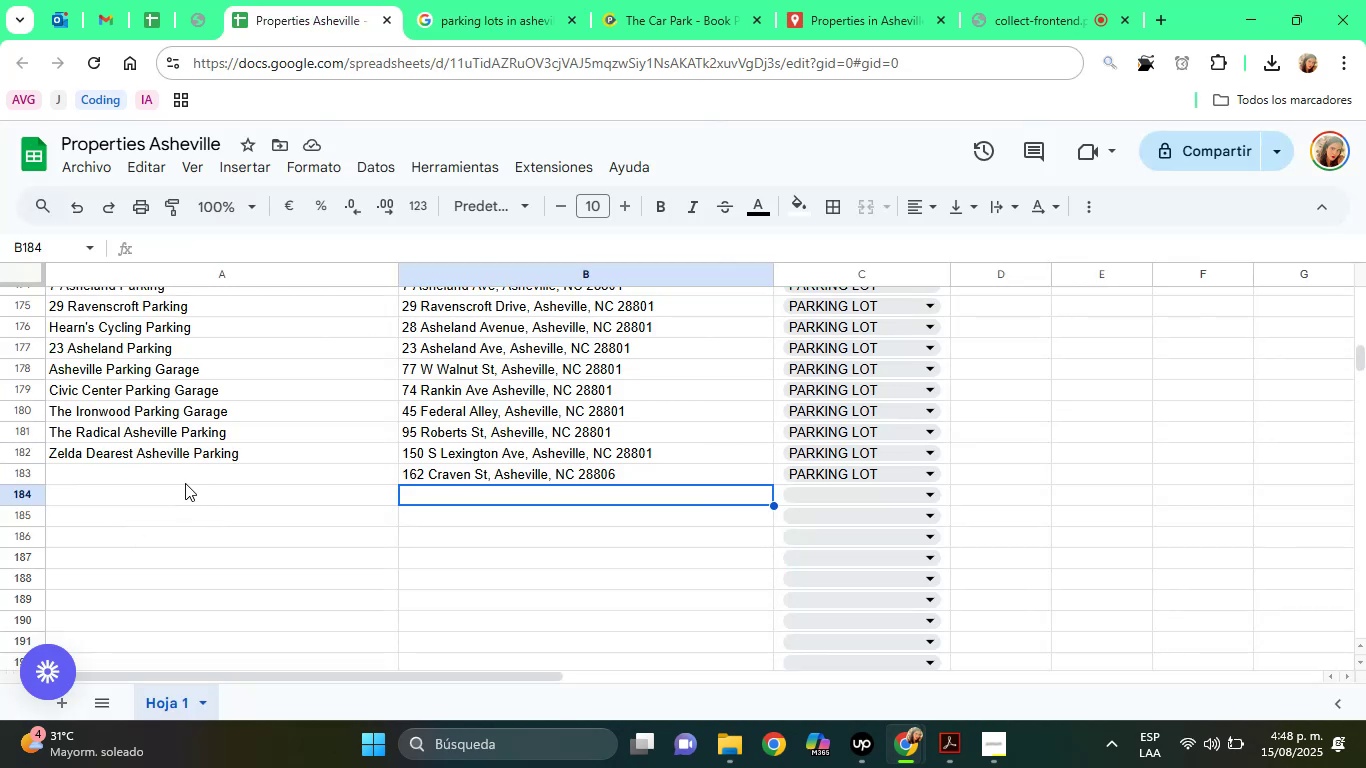 
left_click([181, 480])
 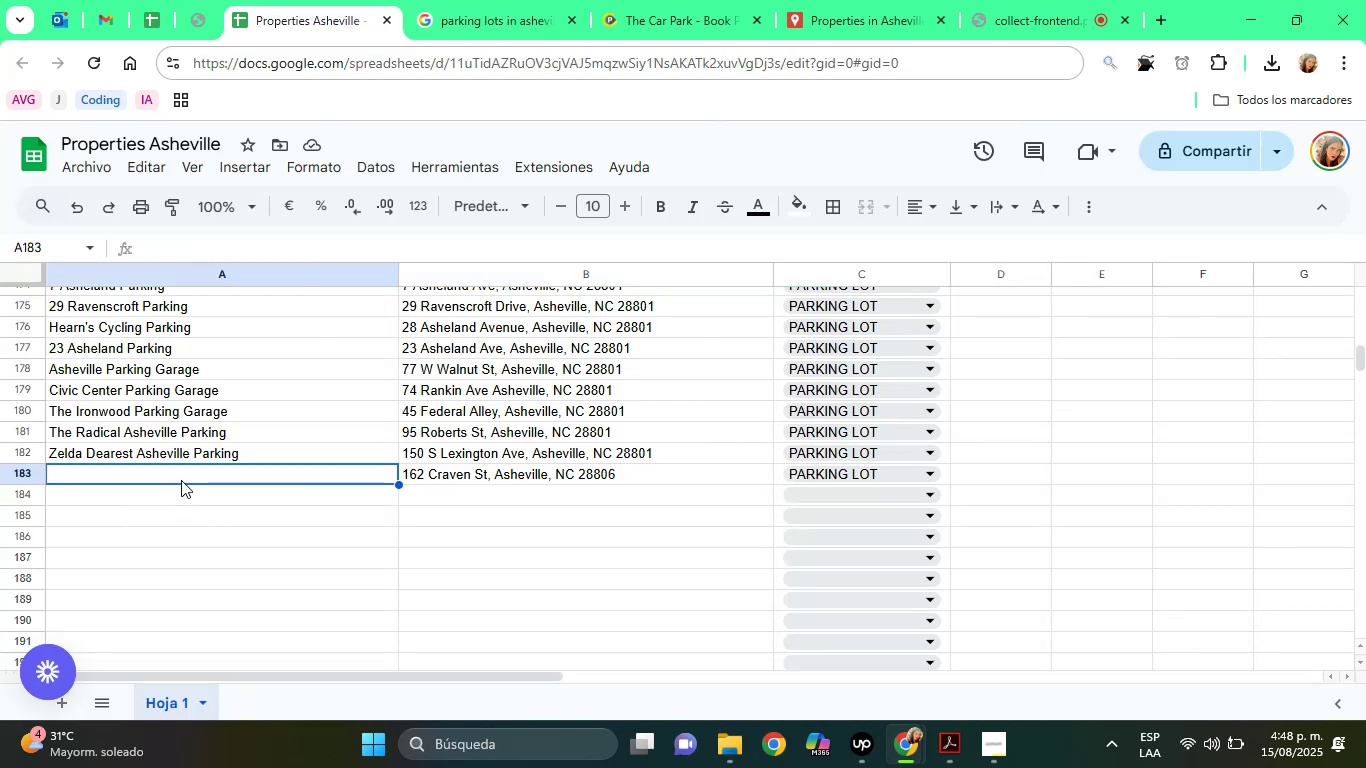 
right_click([181, 480])
 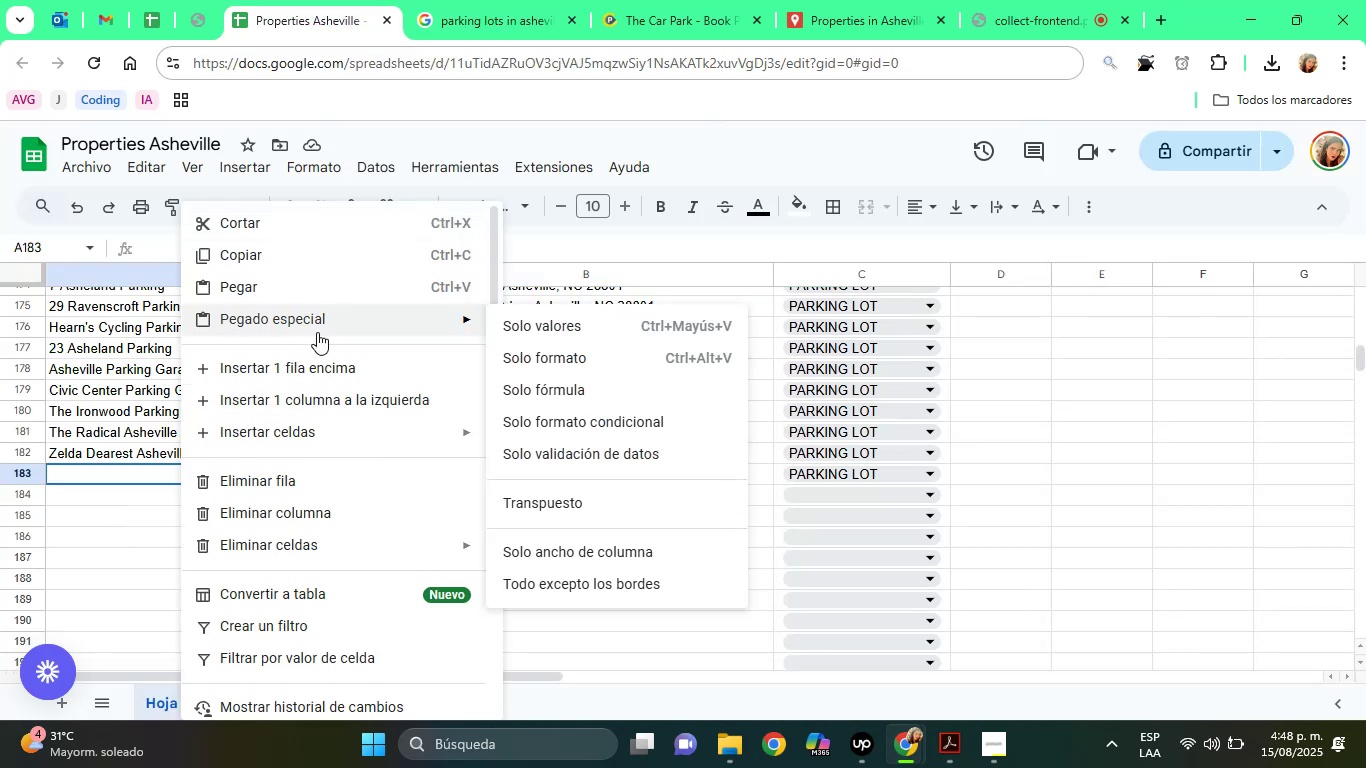 
left_click([519, 330])
 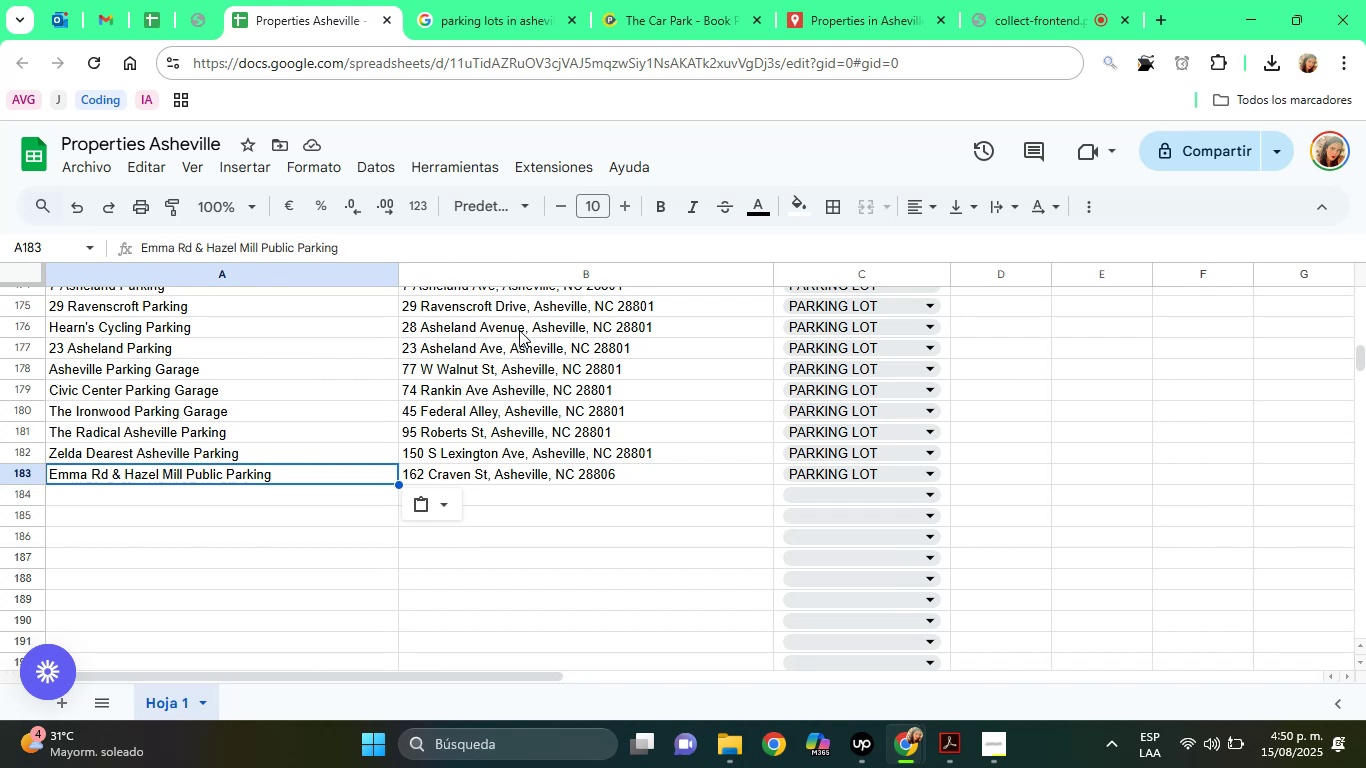 
wait(114.1)
 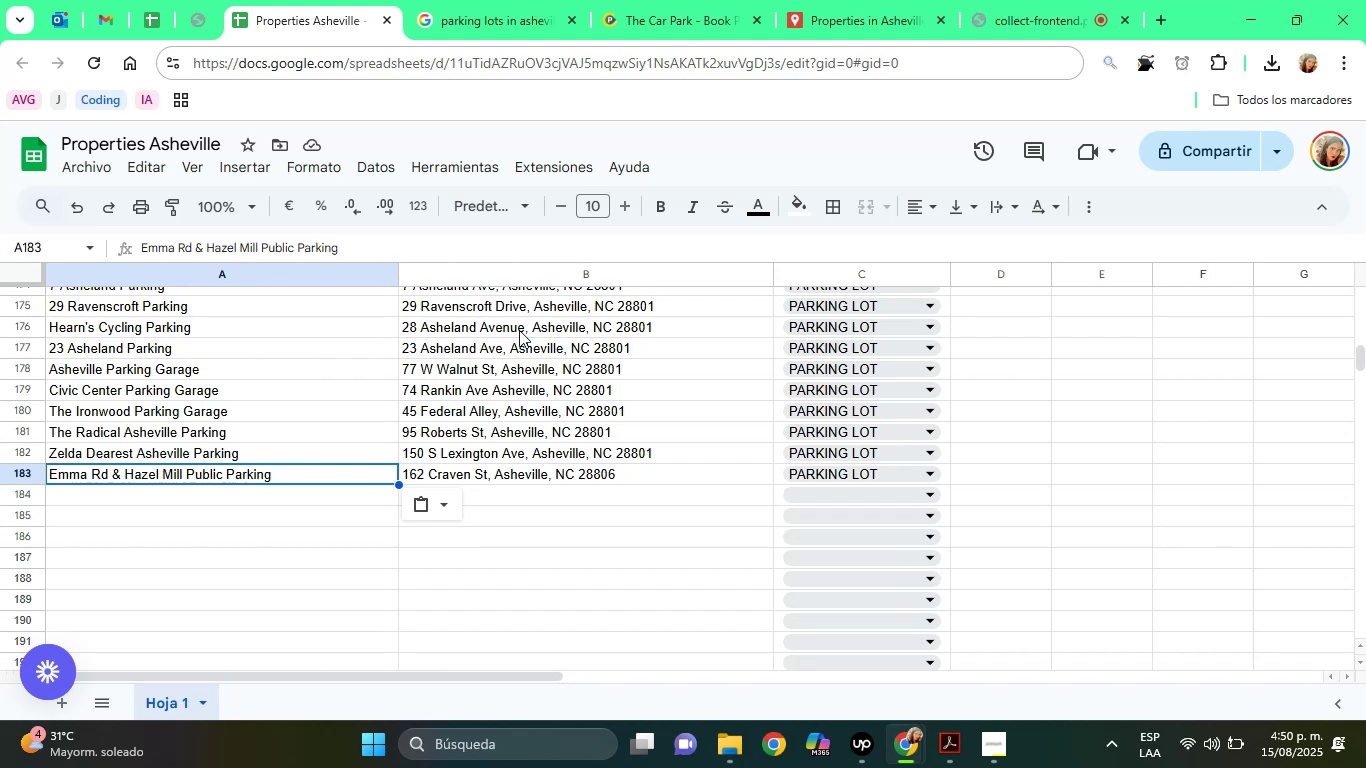 
left_click([531, 476])
 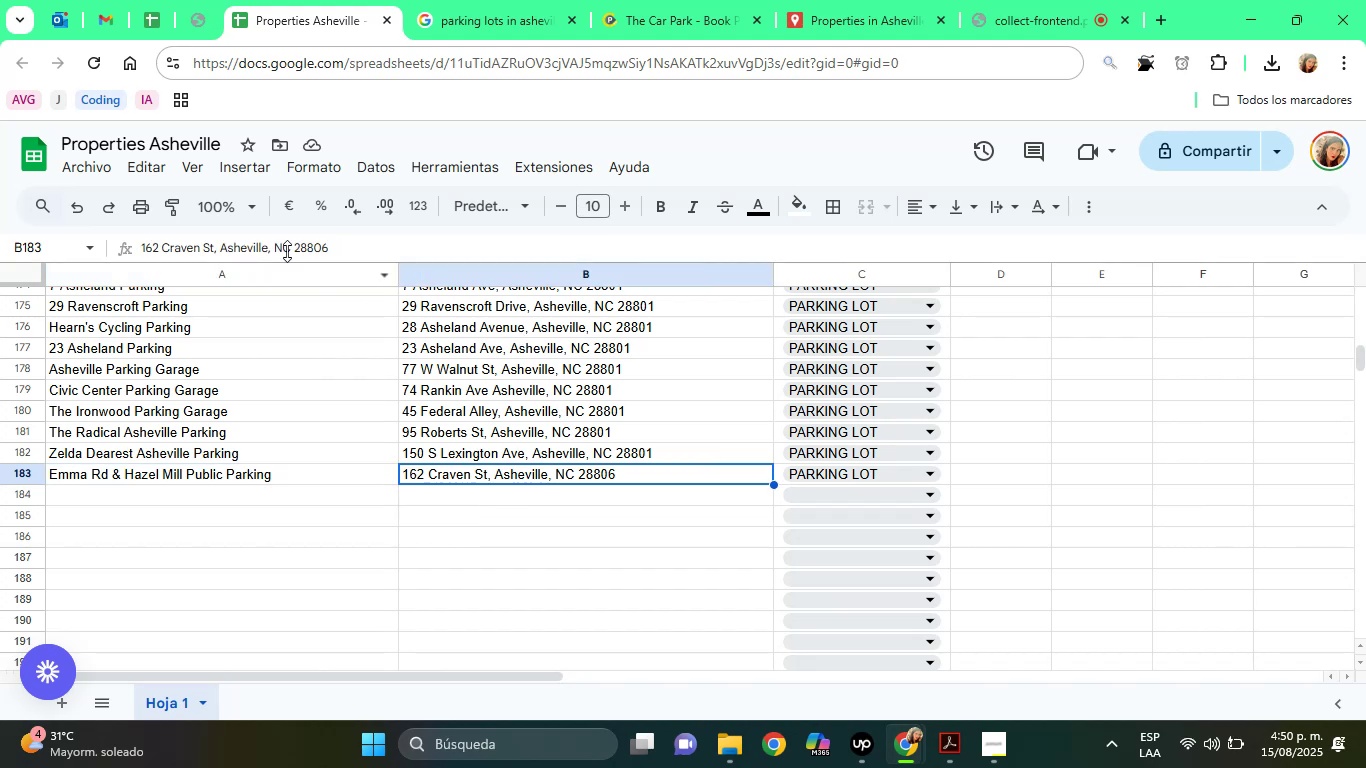 
double_click([276, 240])
 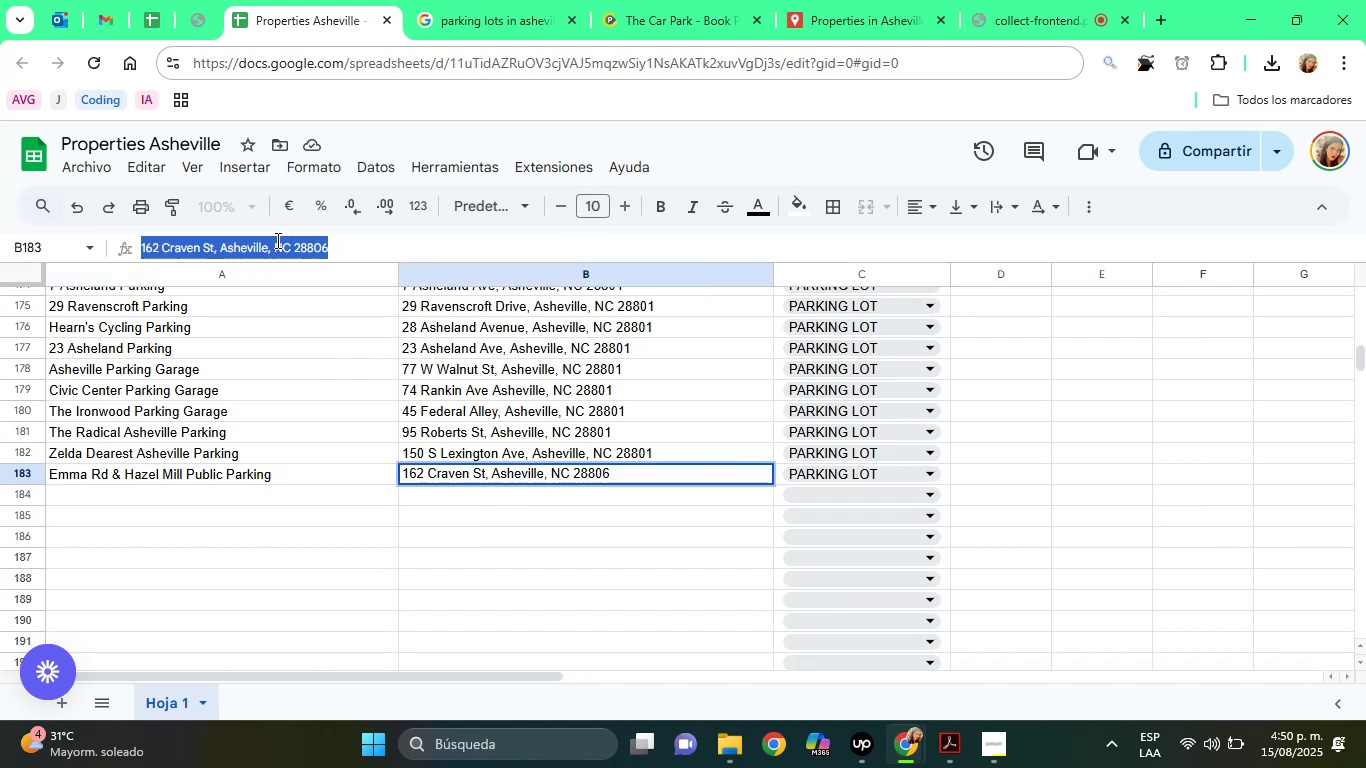 
triple_click([276, 240])
 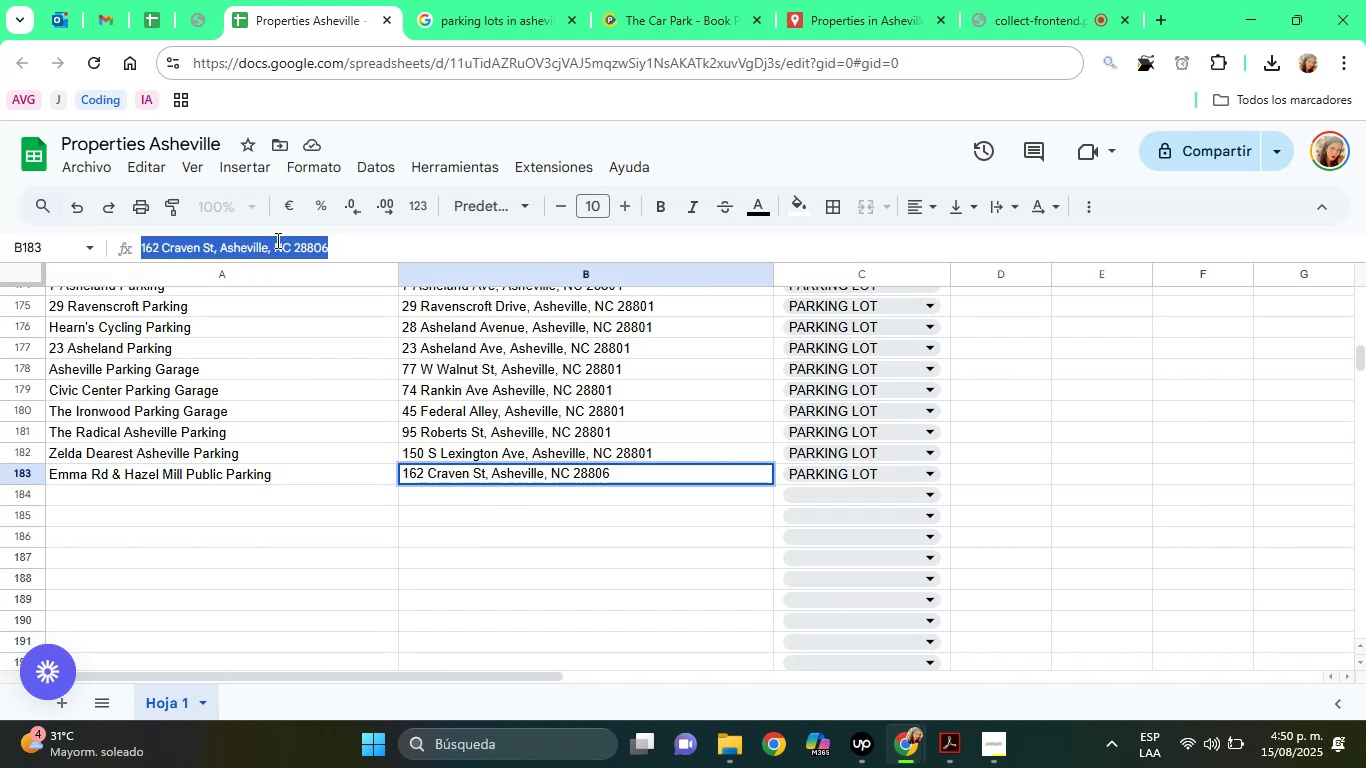 
right_click([276, 240])
 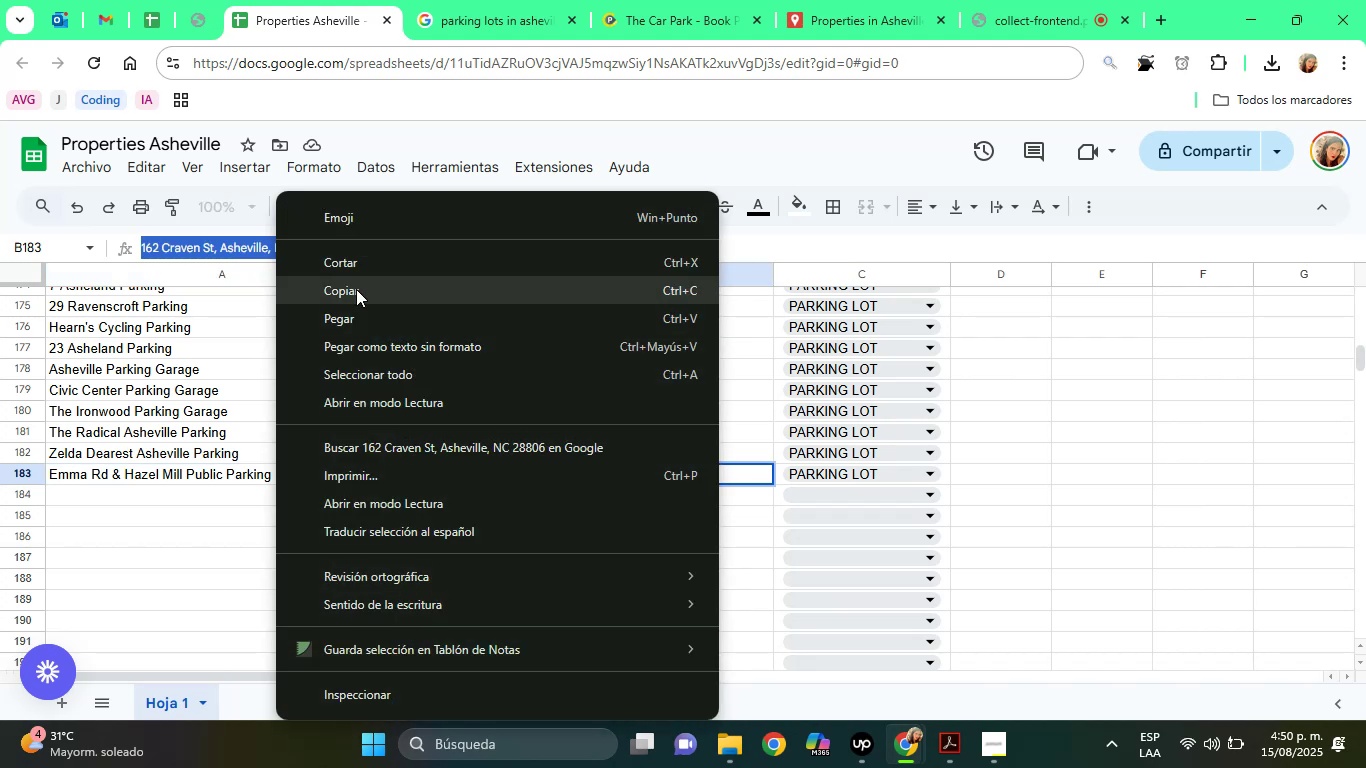 
left_click([356, 289])
 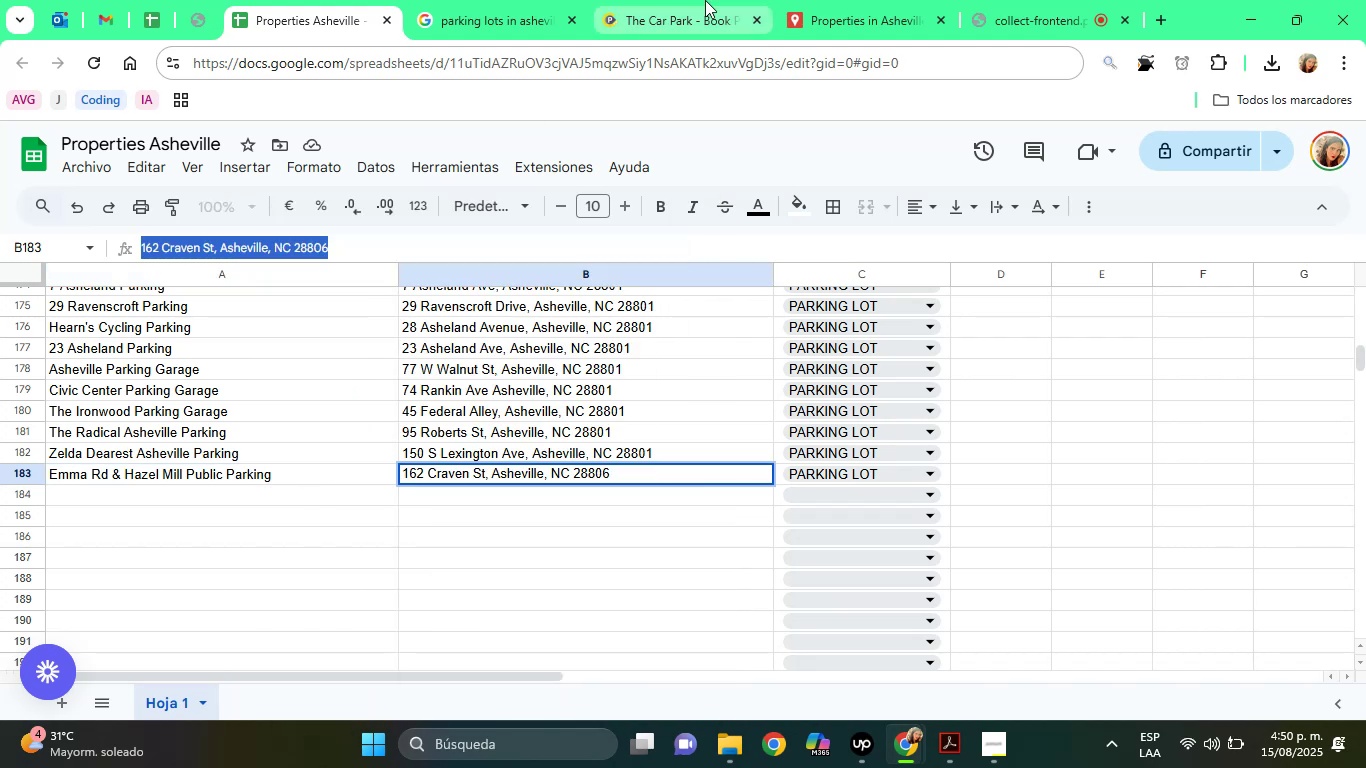 
left_click([705, 0])
 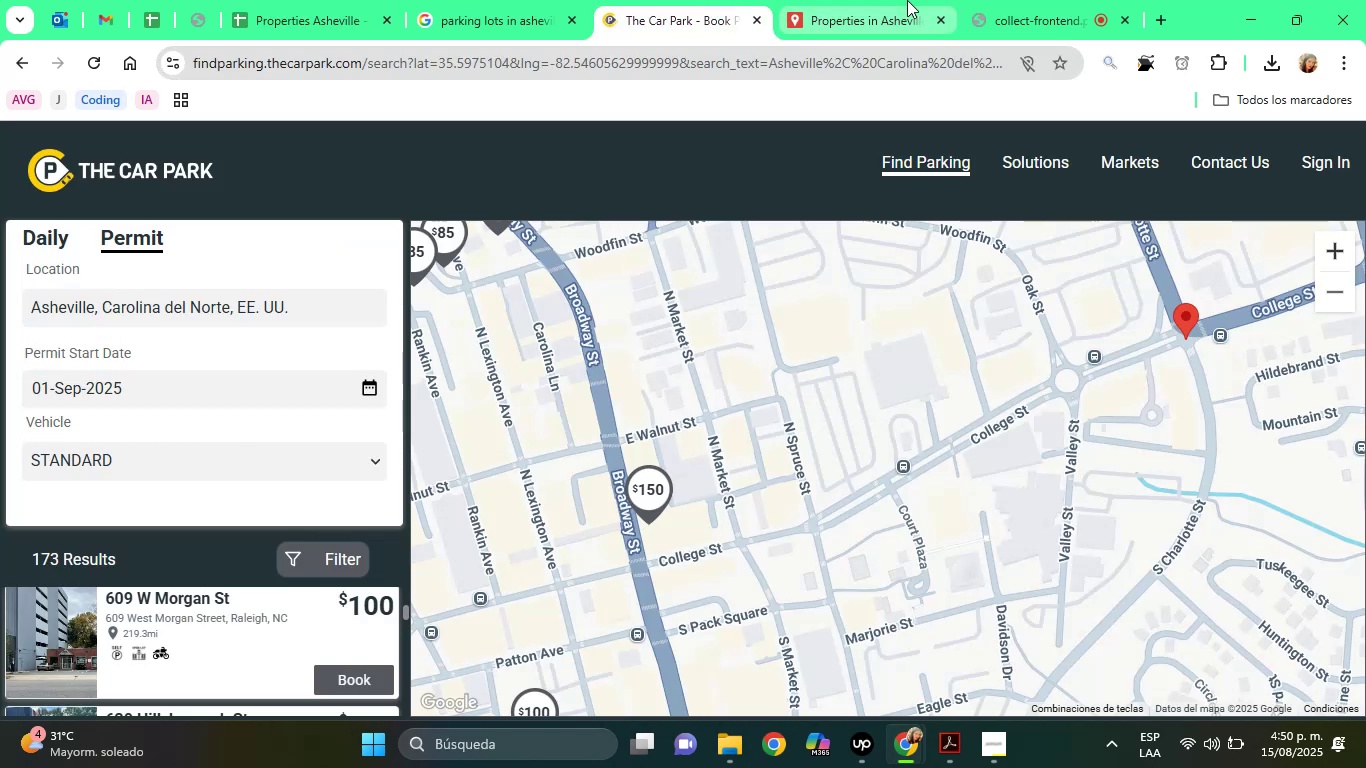 
left_click([907, 0])
 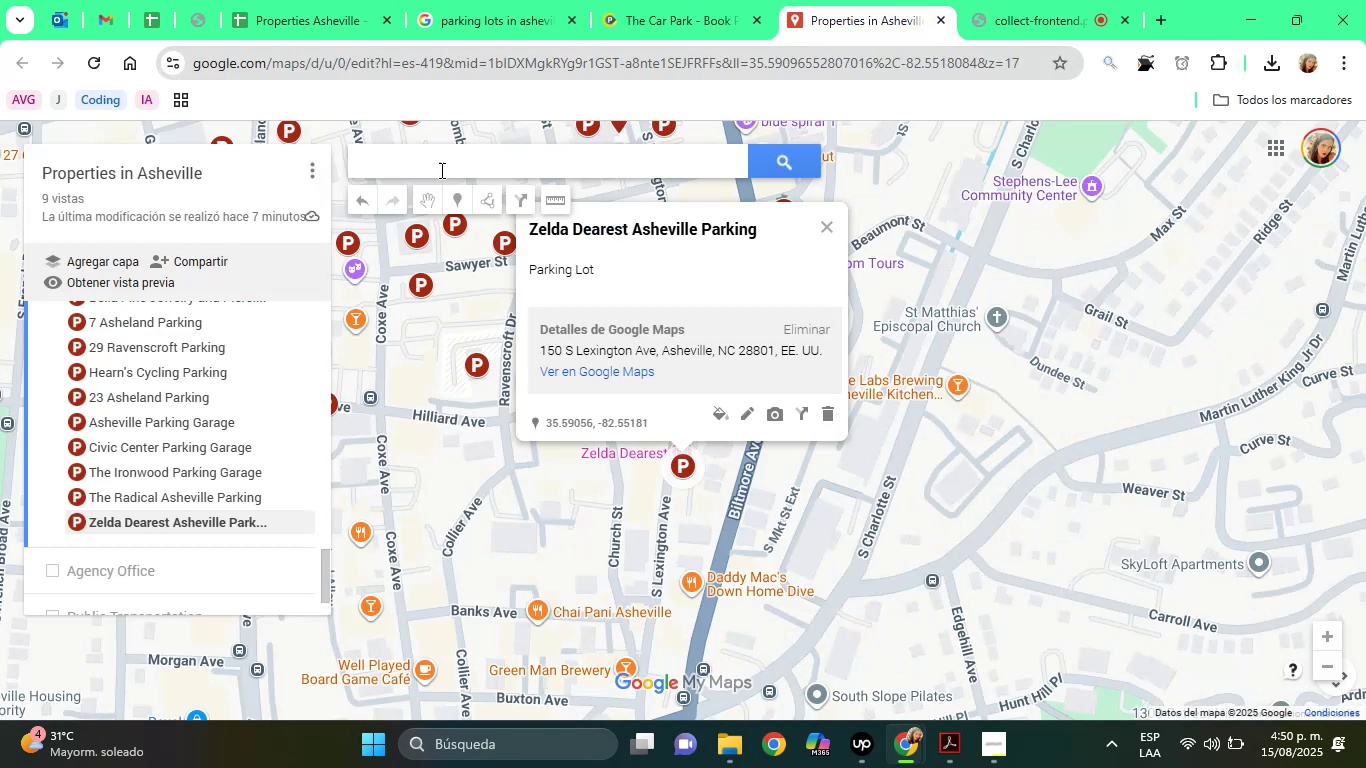 
right_click([452, 157])
 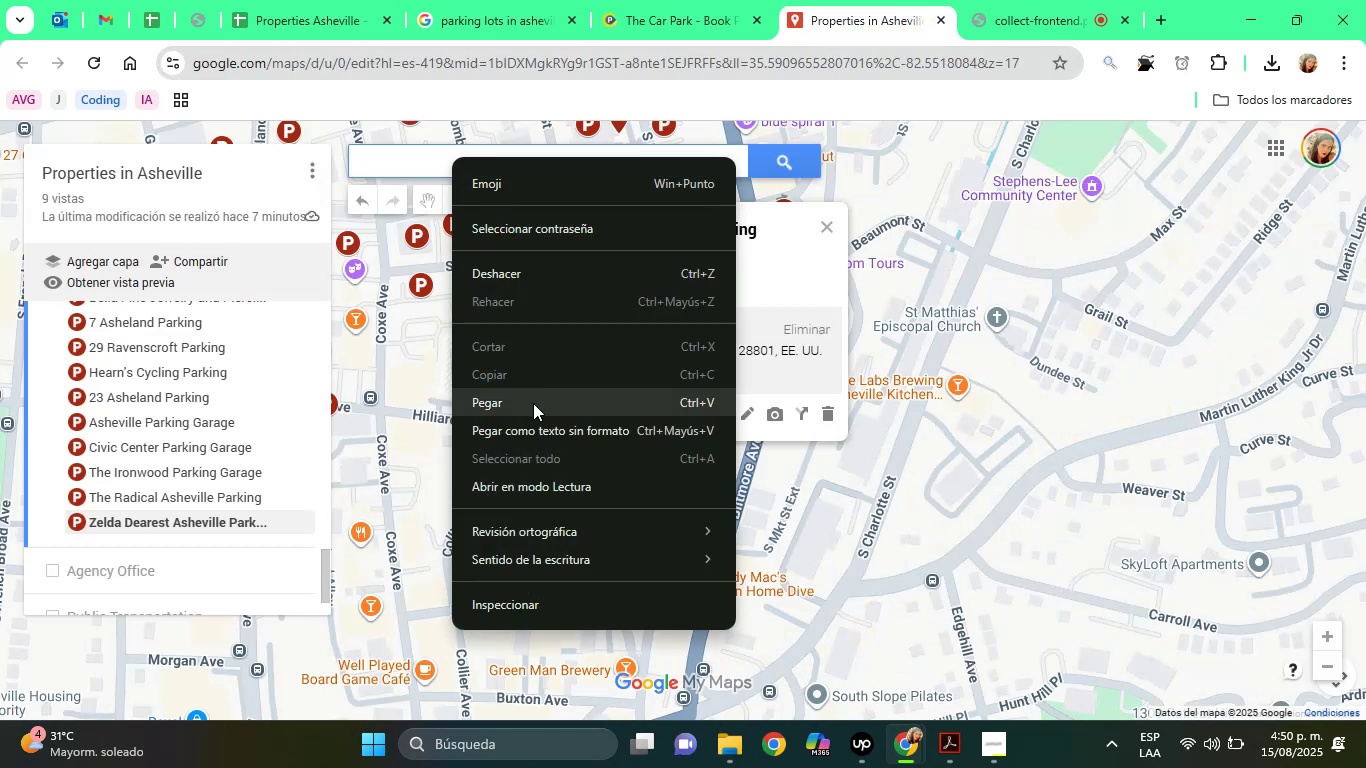 
left_click([533, 403])
 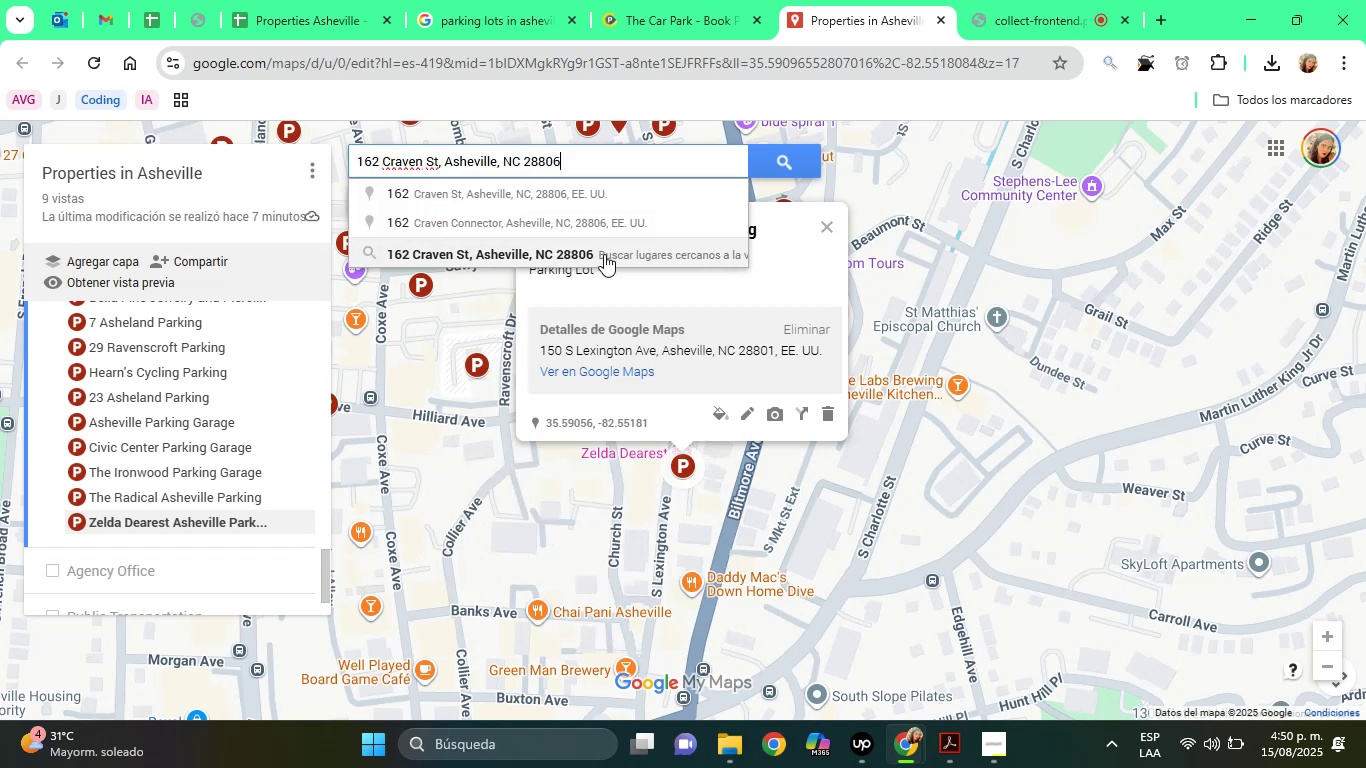 
left_click([588, 247])
 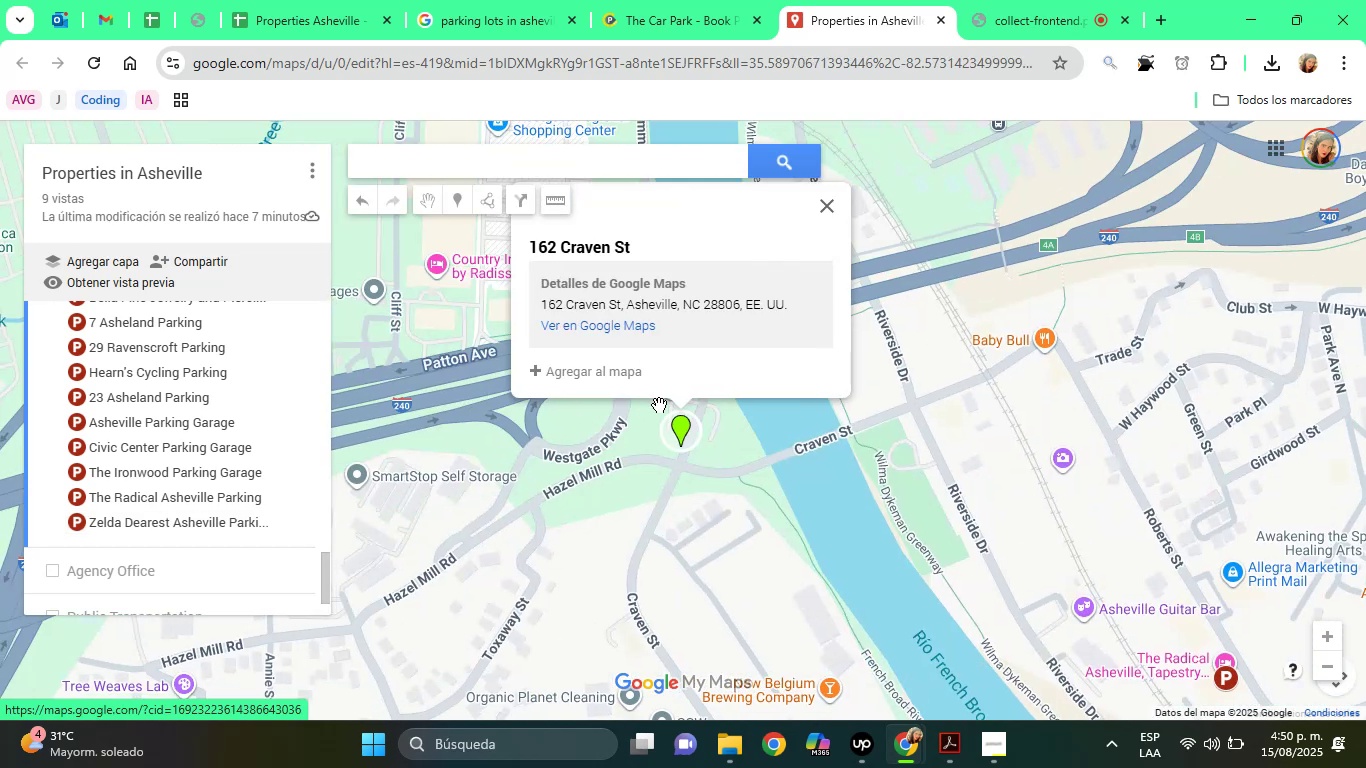 
left_click([612, 369])
 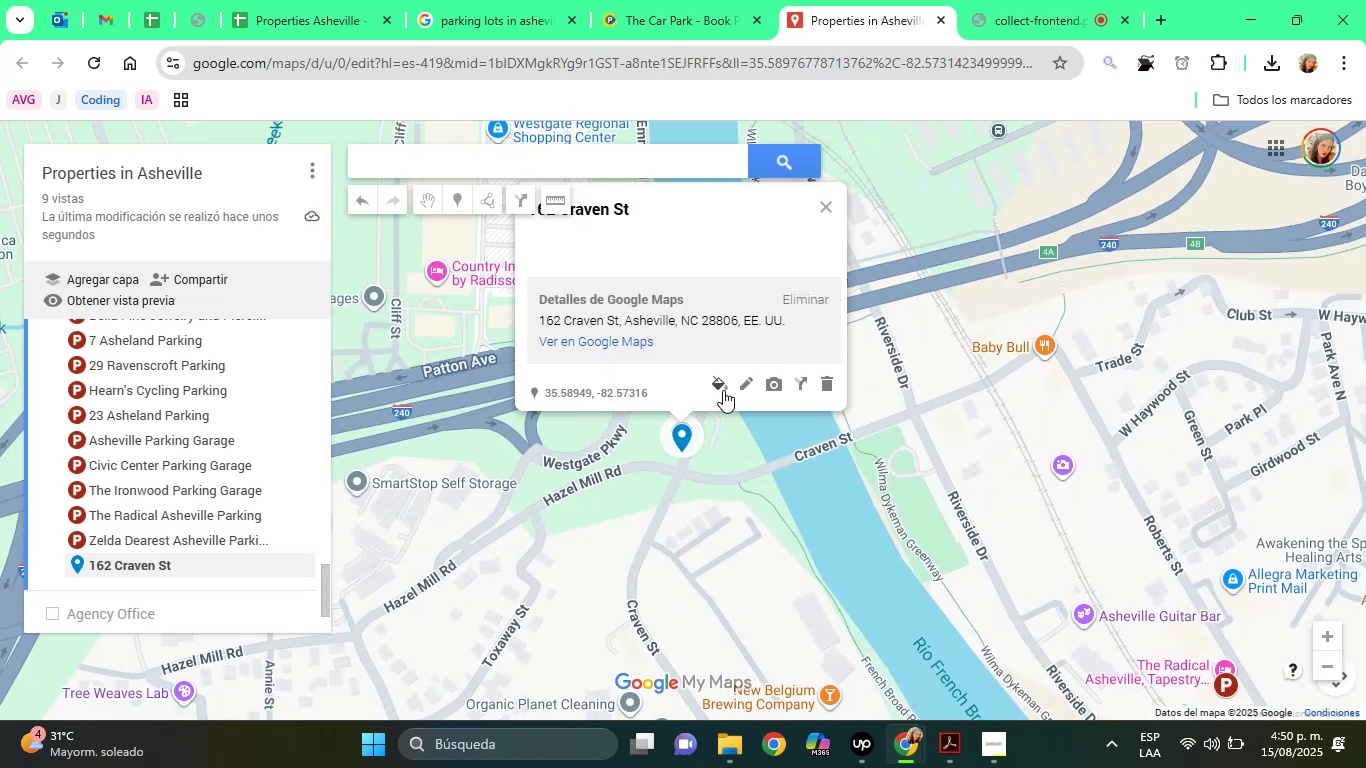 
left_click([727, 389])
 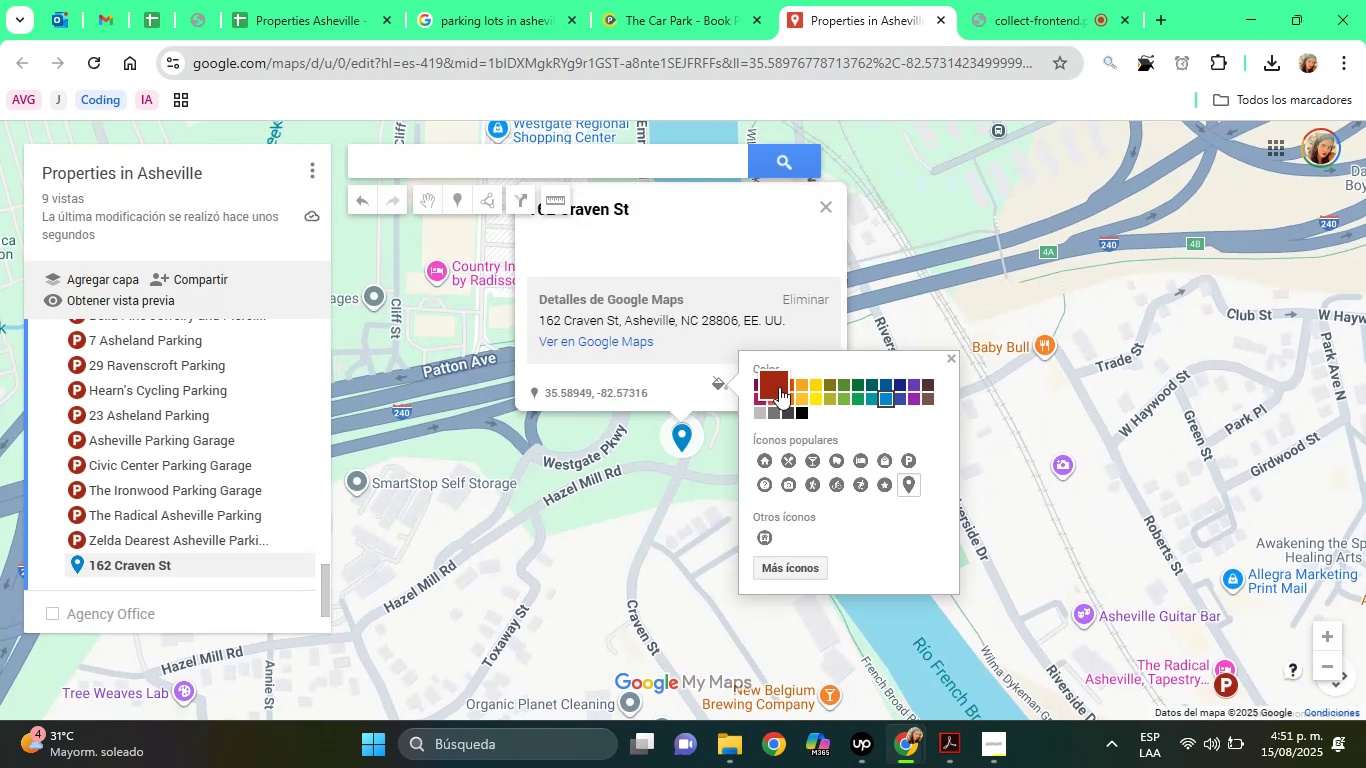 
left_click([780, 386])
 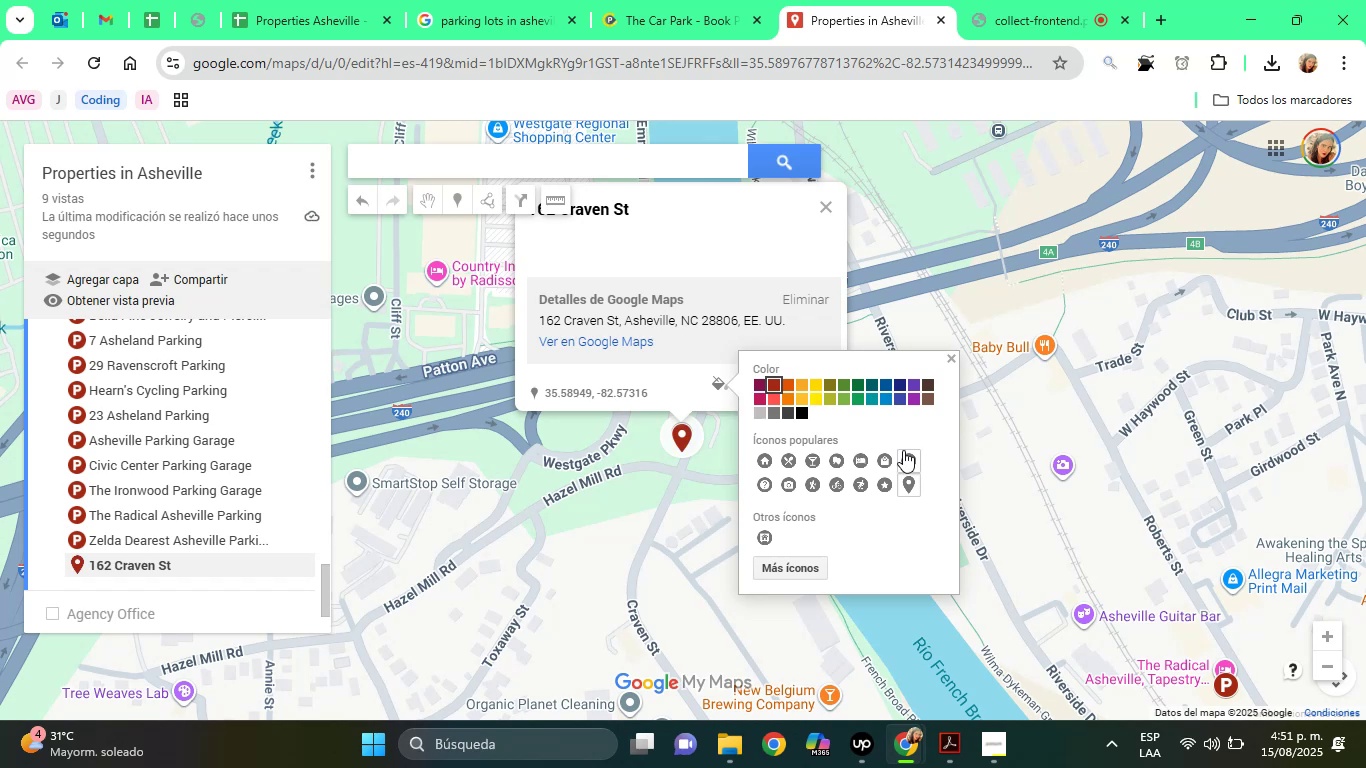 
left_click([903, 450])
 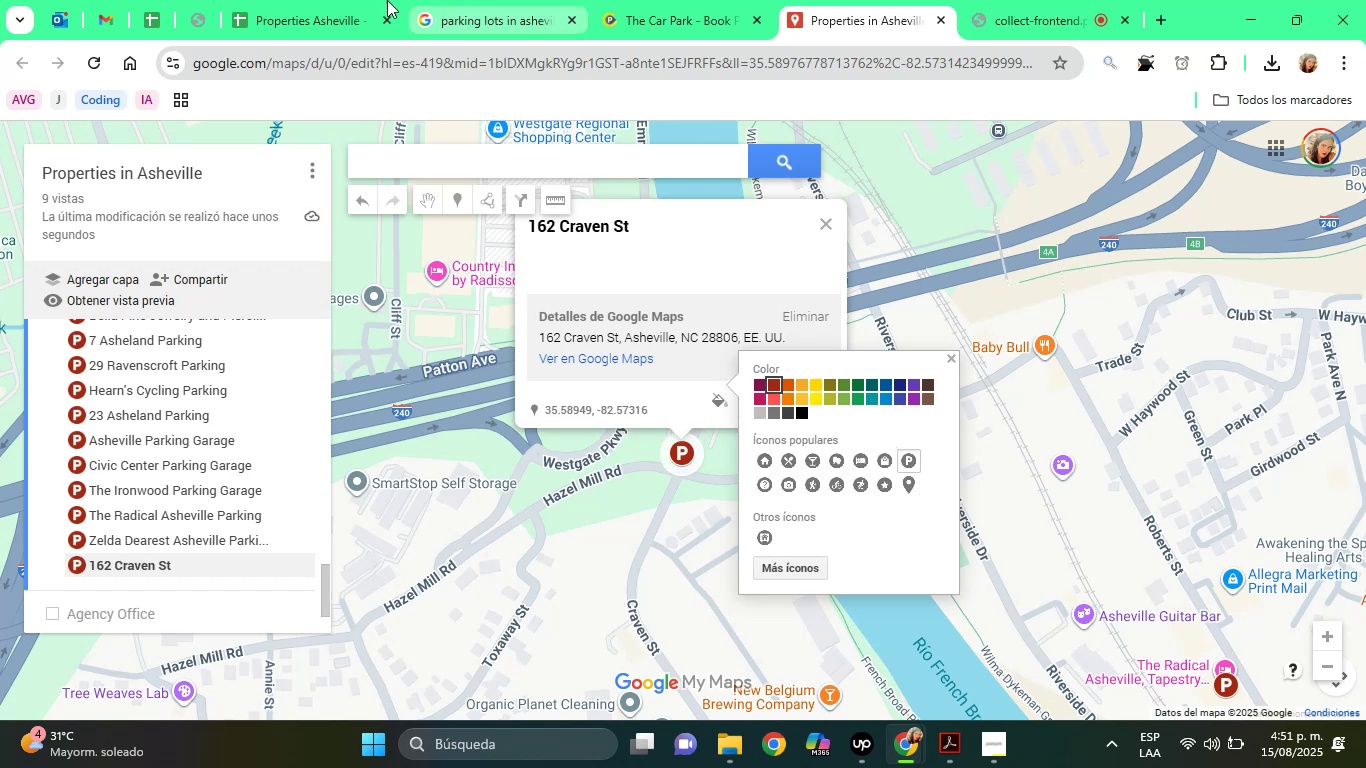 
left_click([305, 0])
 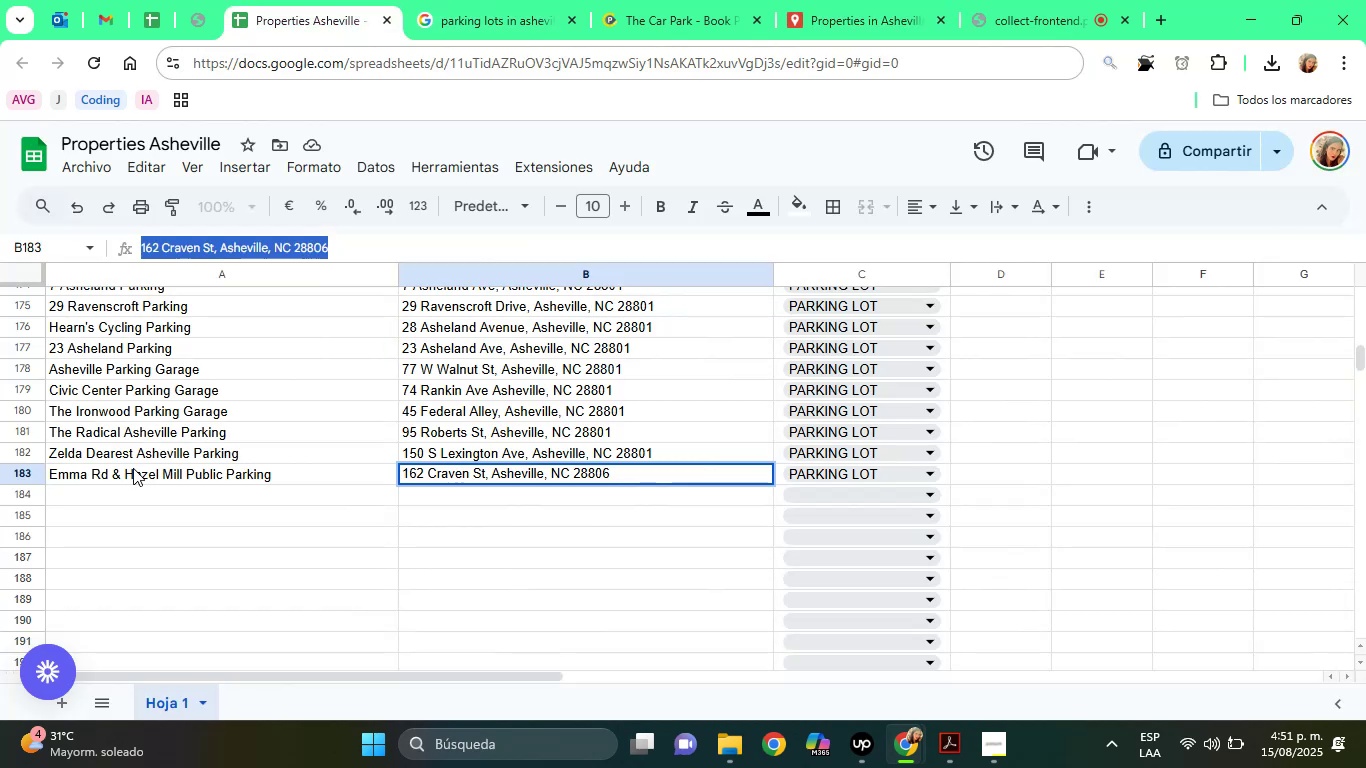 
left_click([163, 475])
 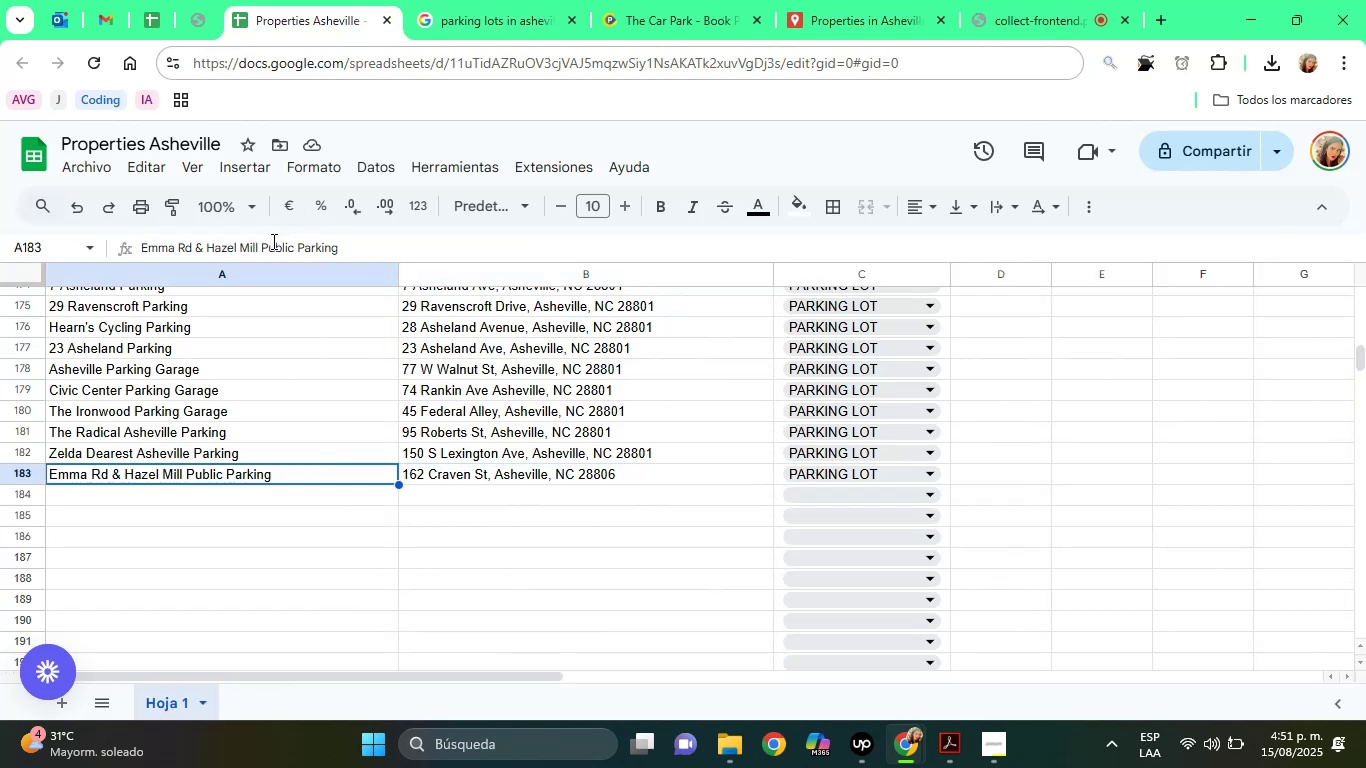 
double_click([272, 241])
 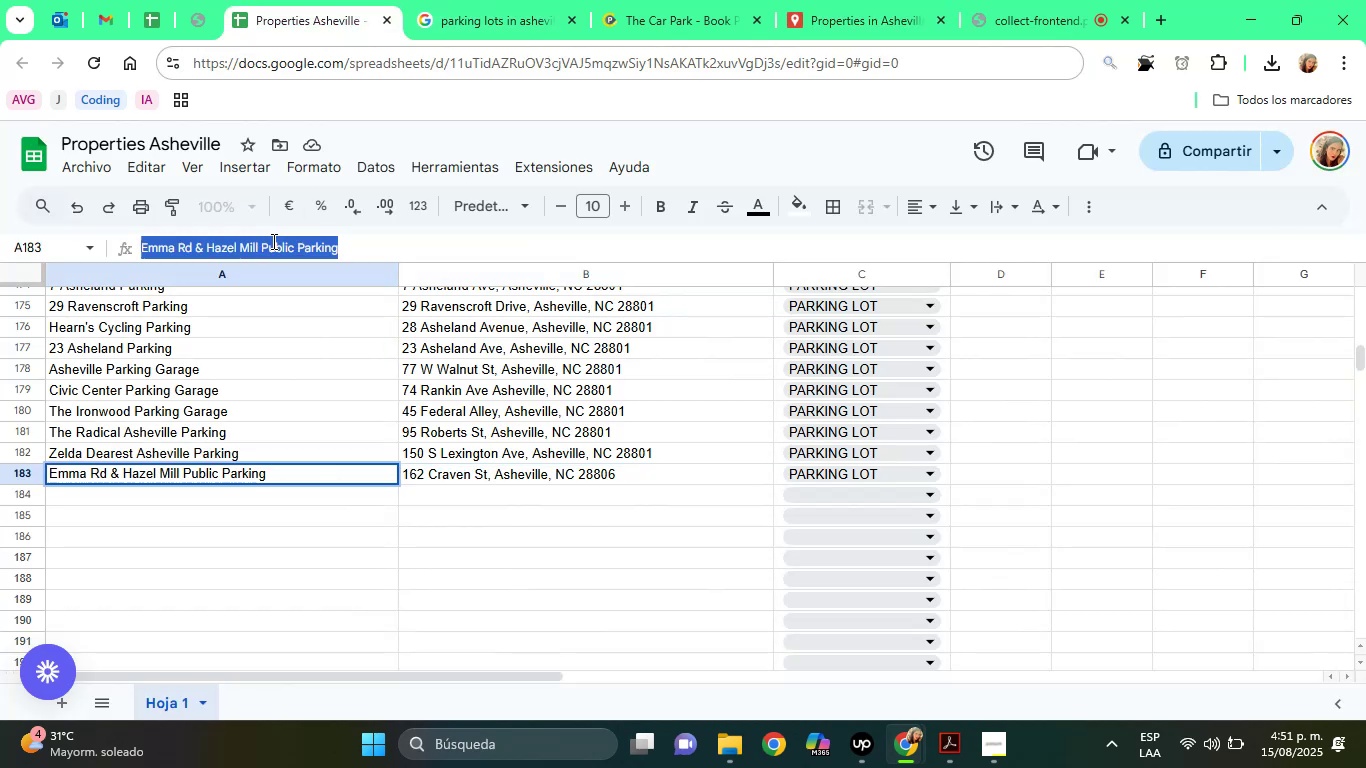 
triple_click([272, 241])
 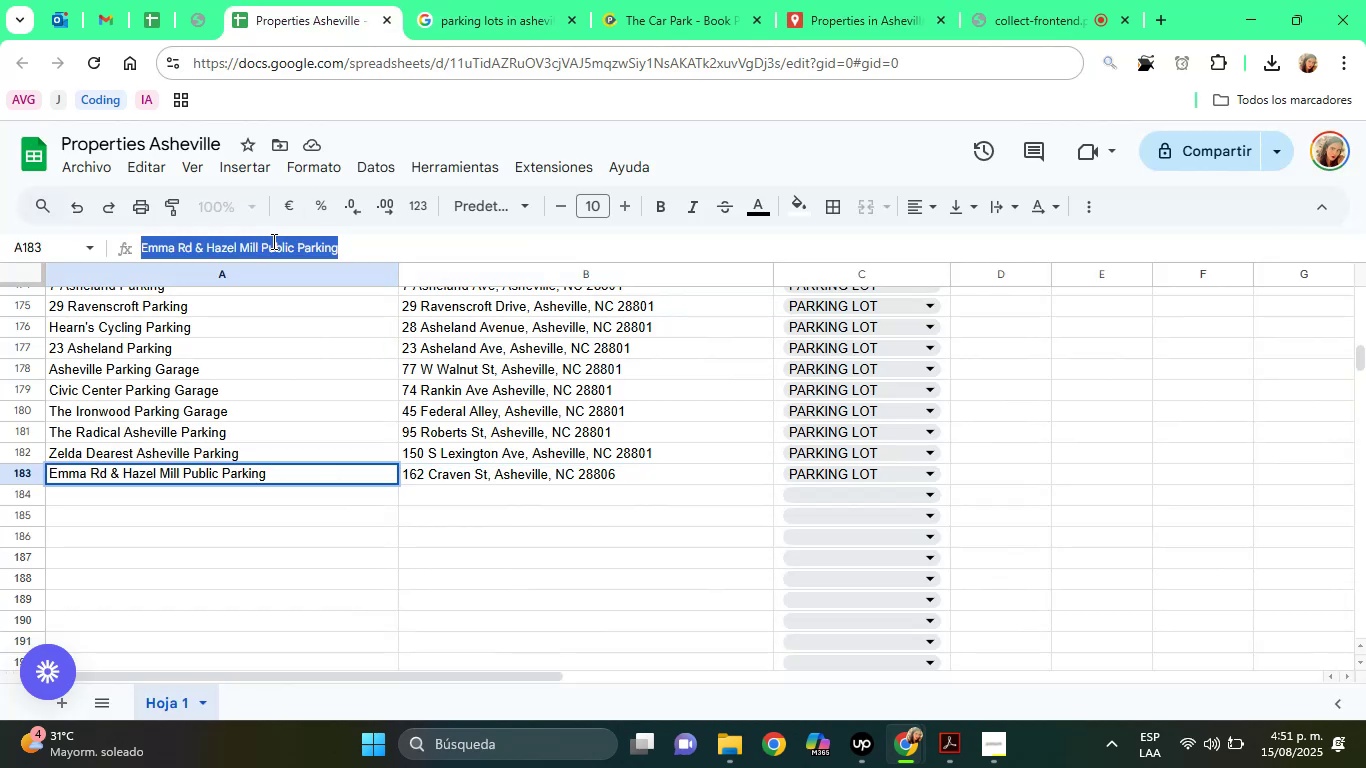 
right_click([272, 241])
 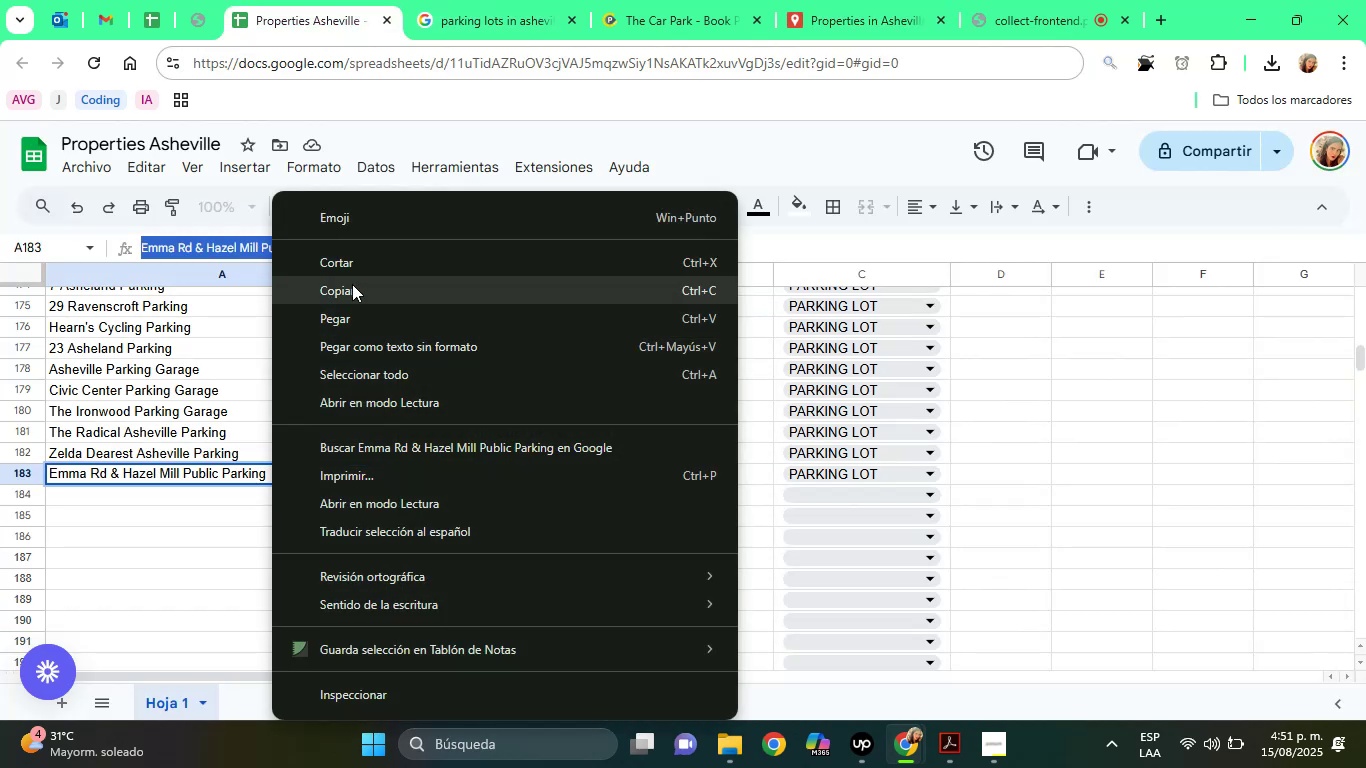 
left_click([352, 284])
 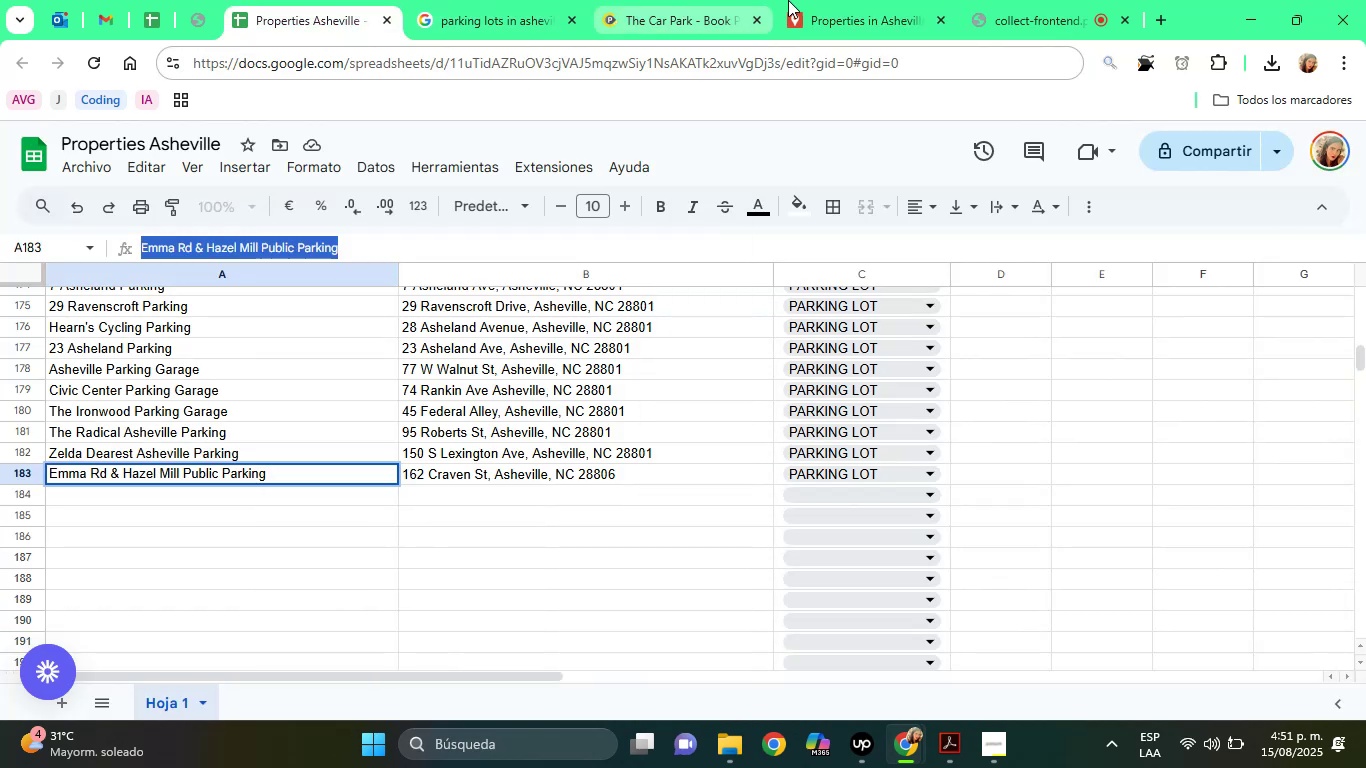 
left_click([792, 0])
 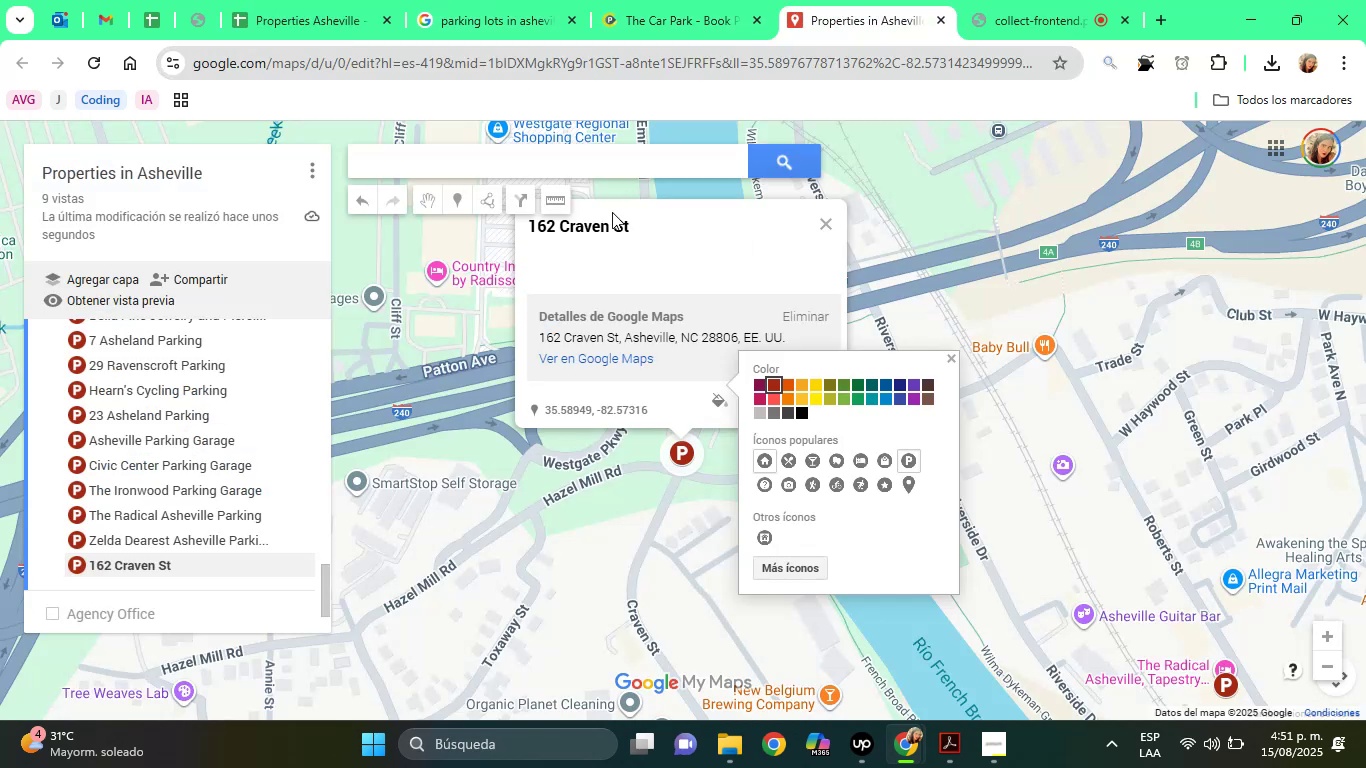 
left_click([612, 212])
 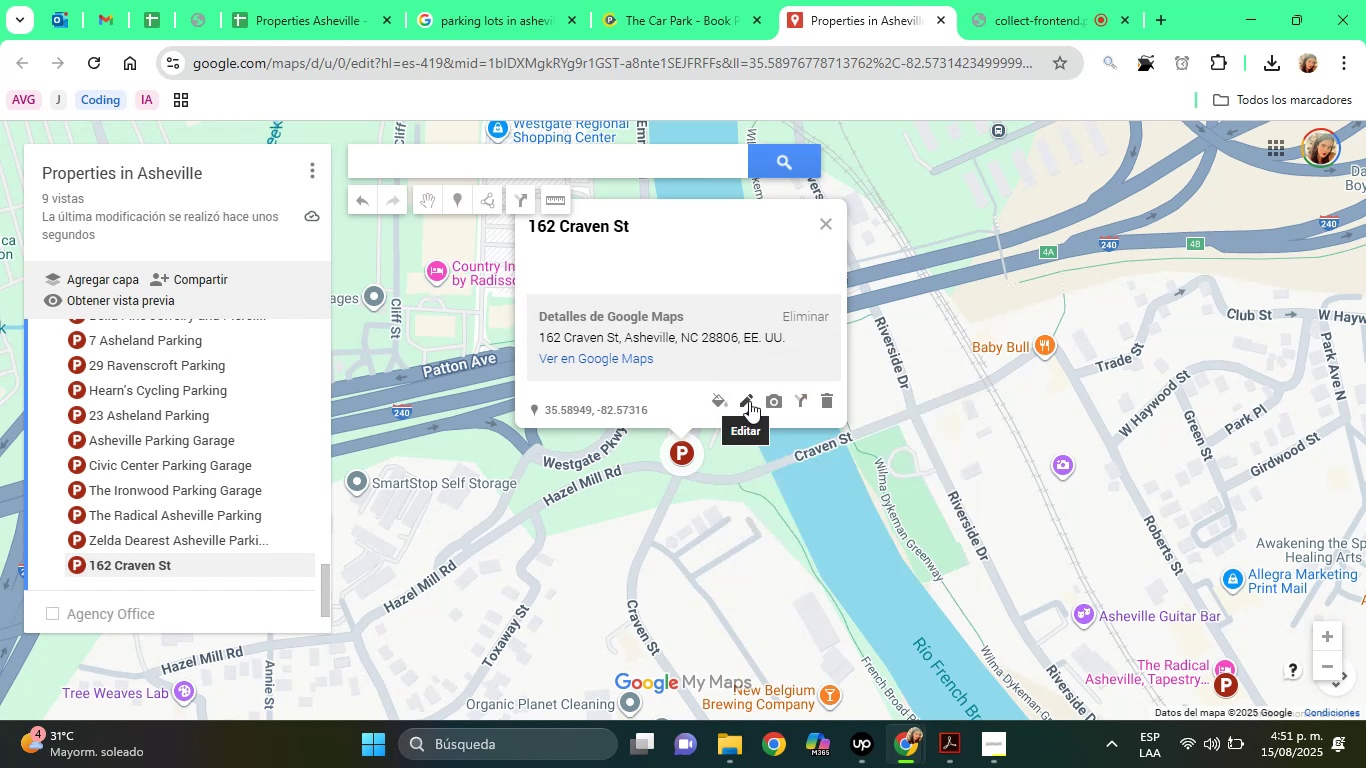 
left_click([749, 401])
 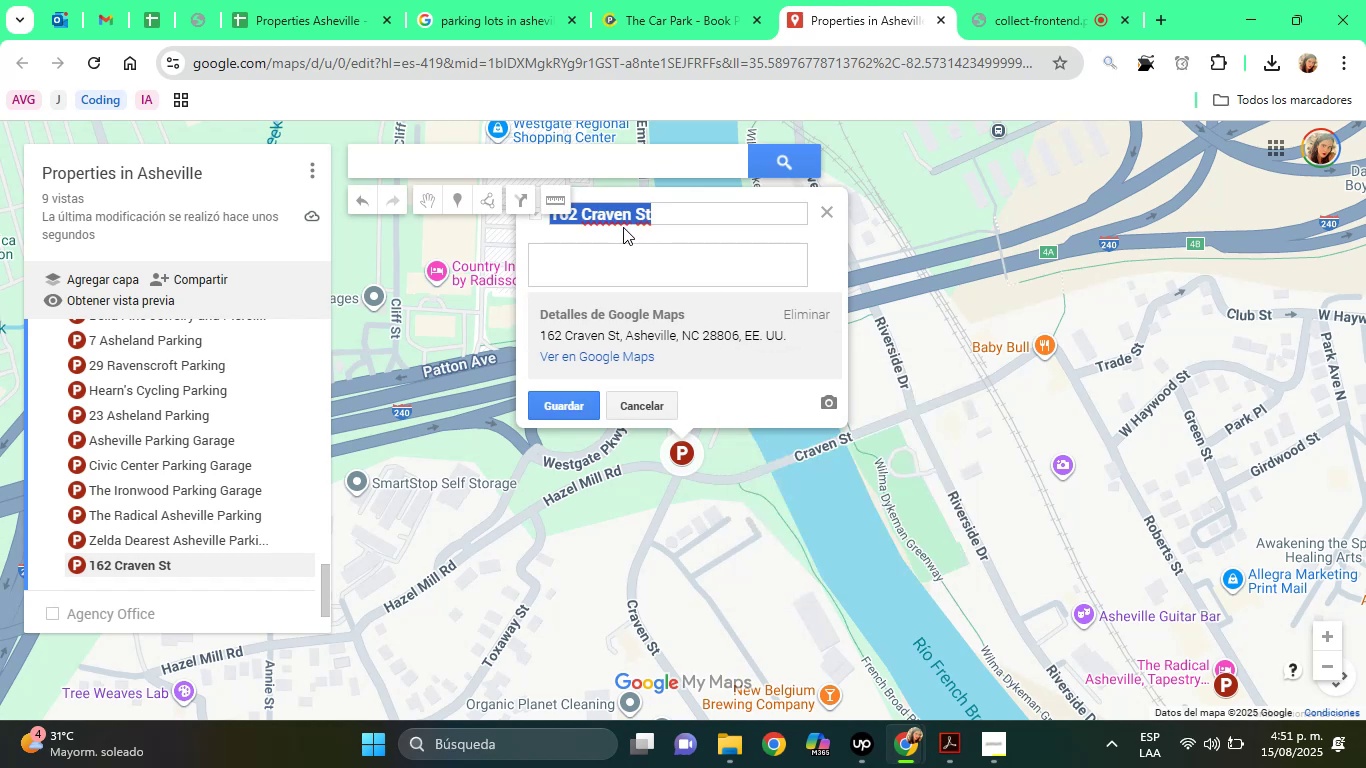 
right_click([605, 213])
 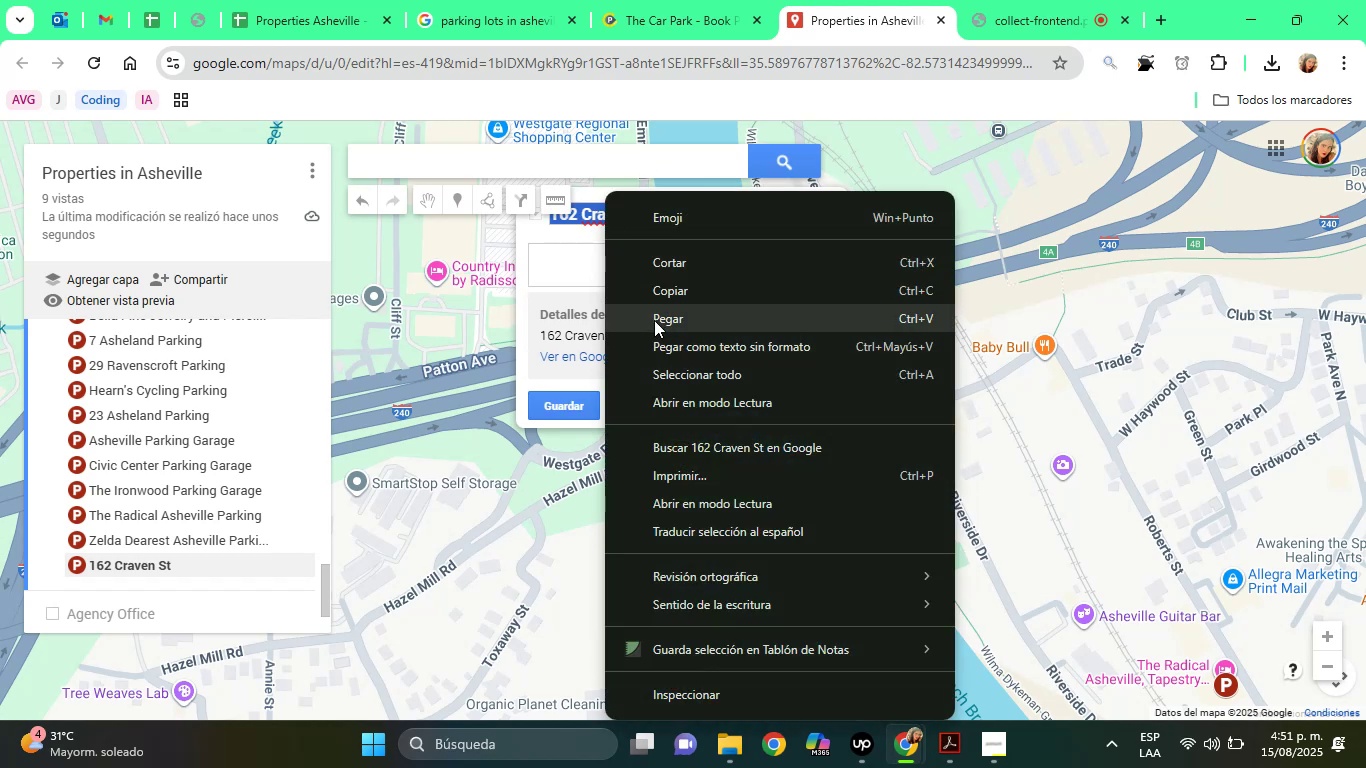 
left_click([654, 321])
 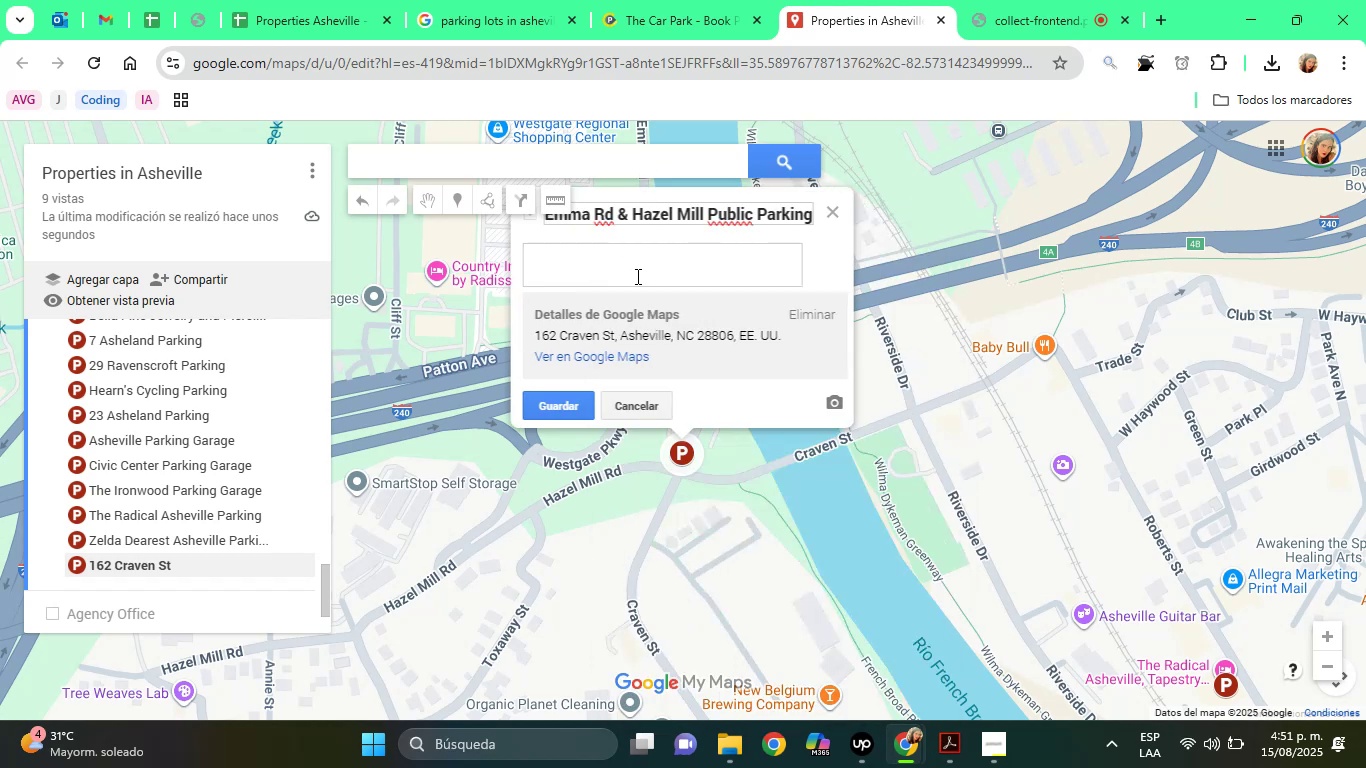 
left_click([632, 305])
 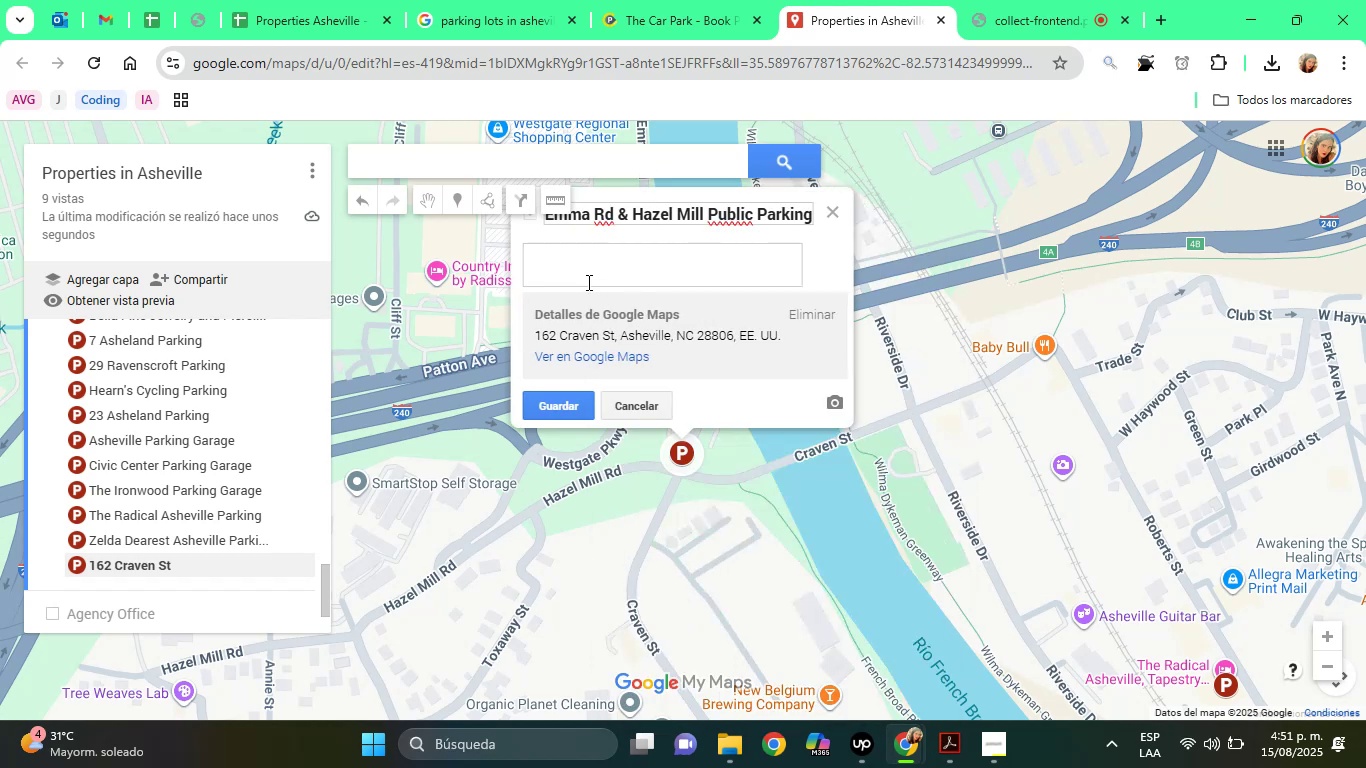 
left_click([587, 282])
 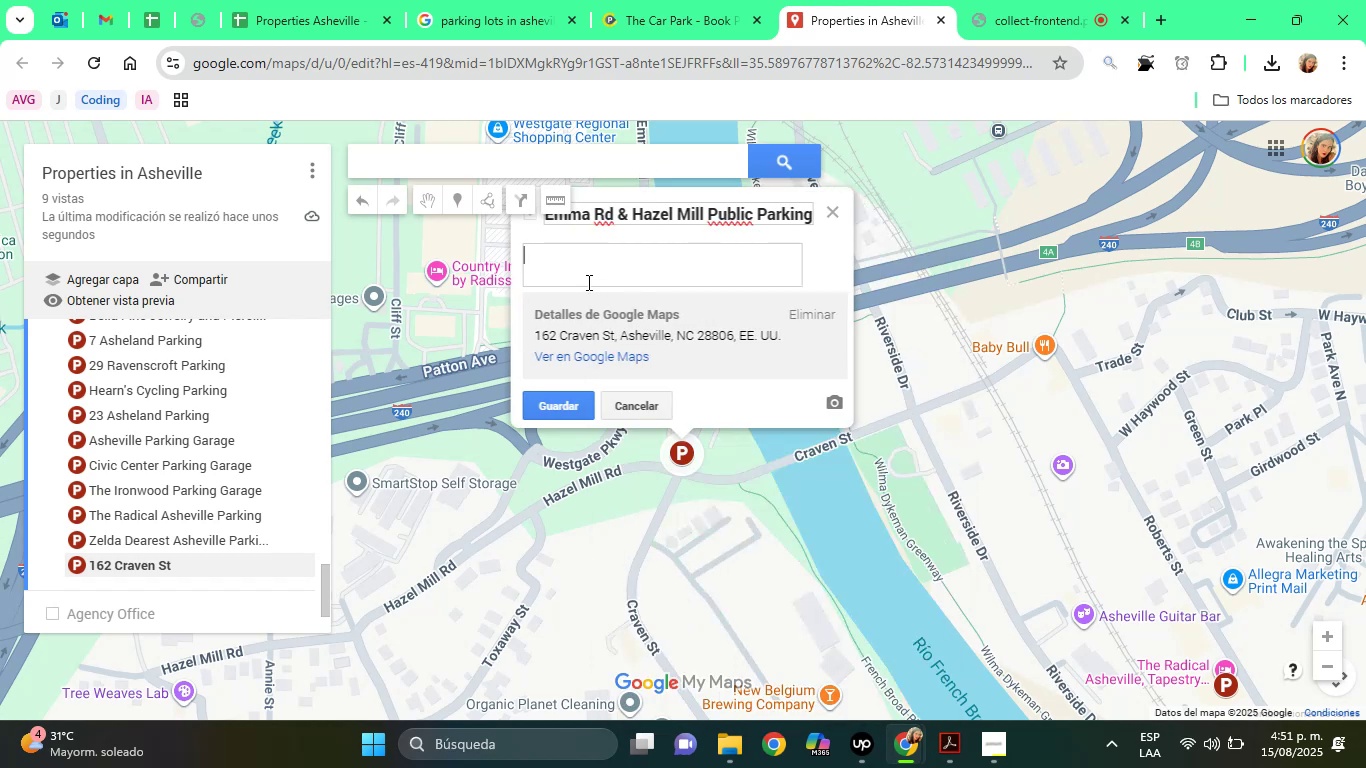 
type(Parking)
 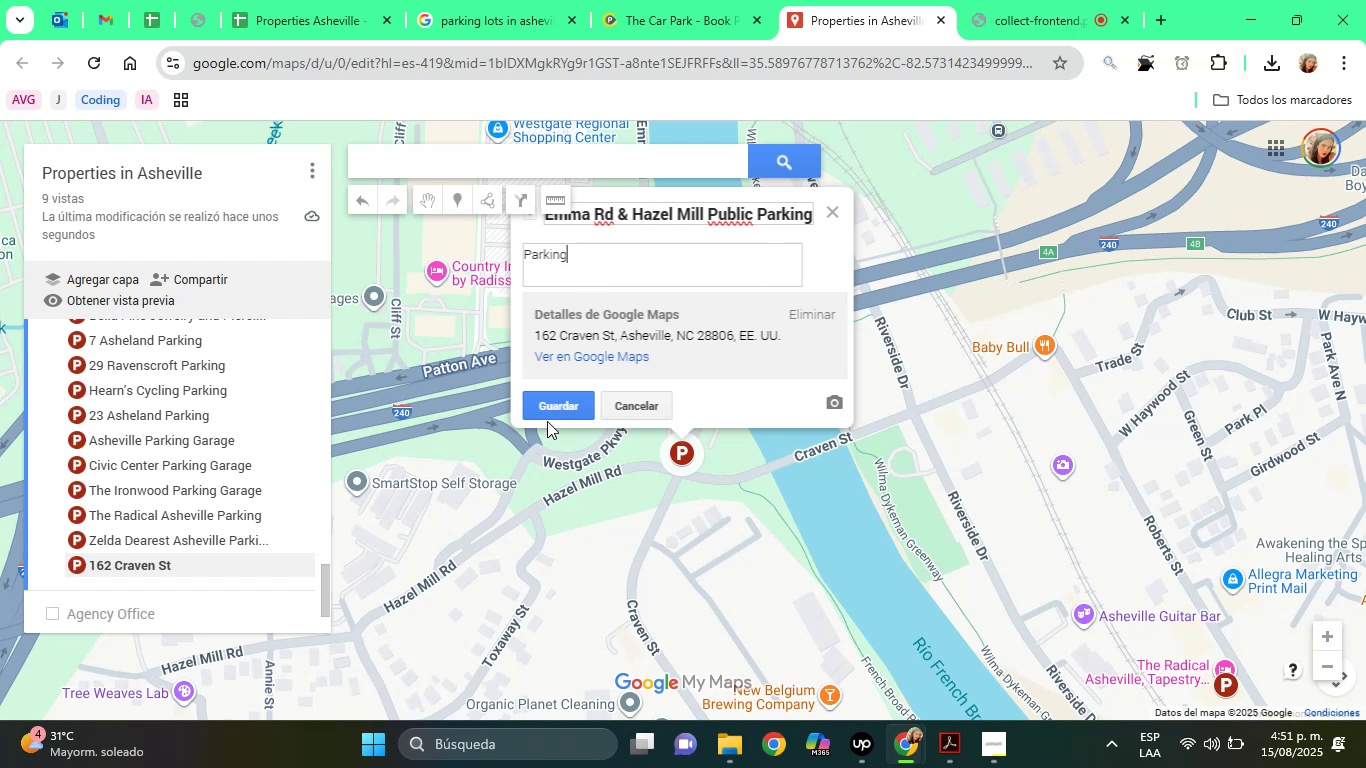 
left_click([541, 416])
 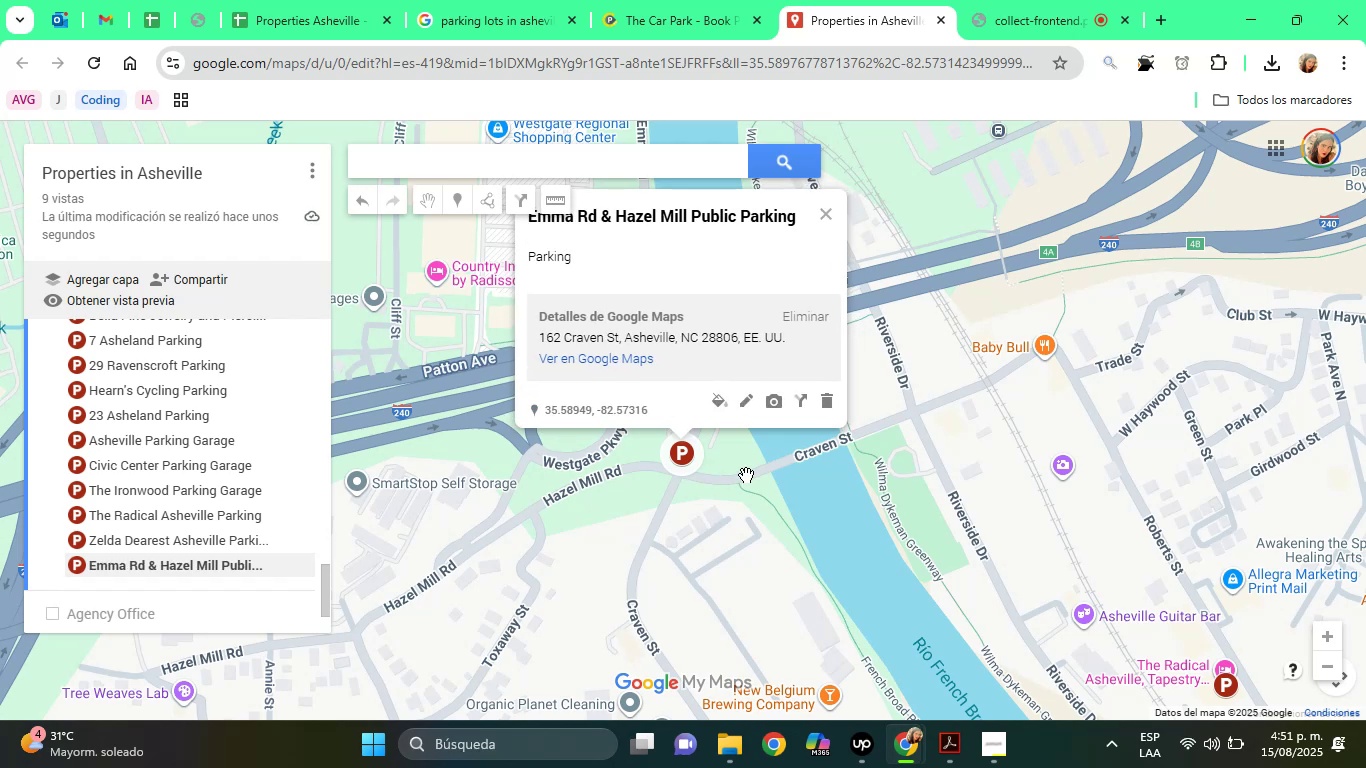 
wait(7.56)
 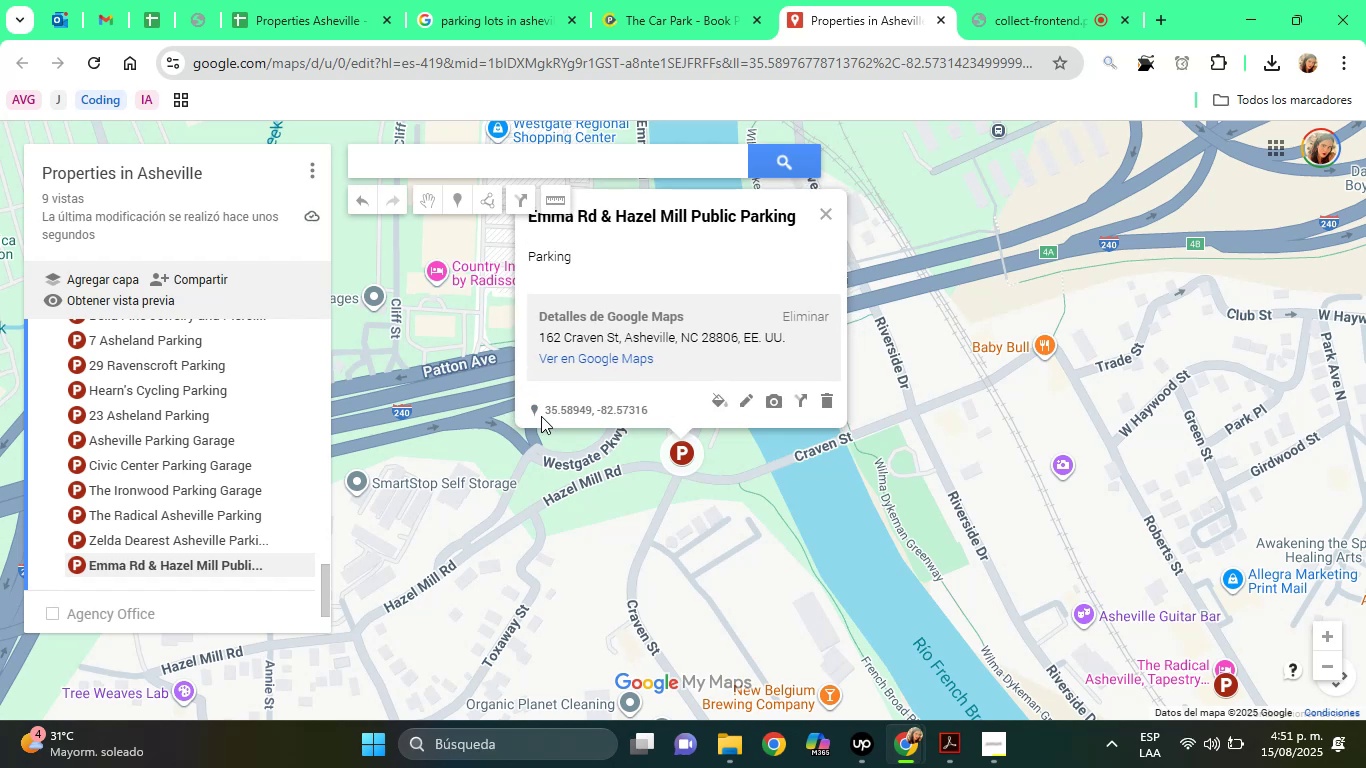 
left_click([752, 401])
 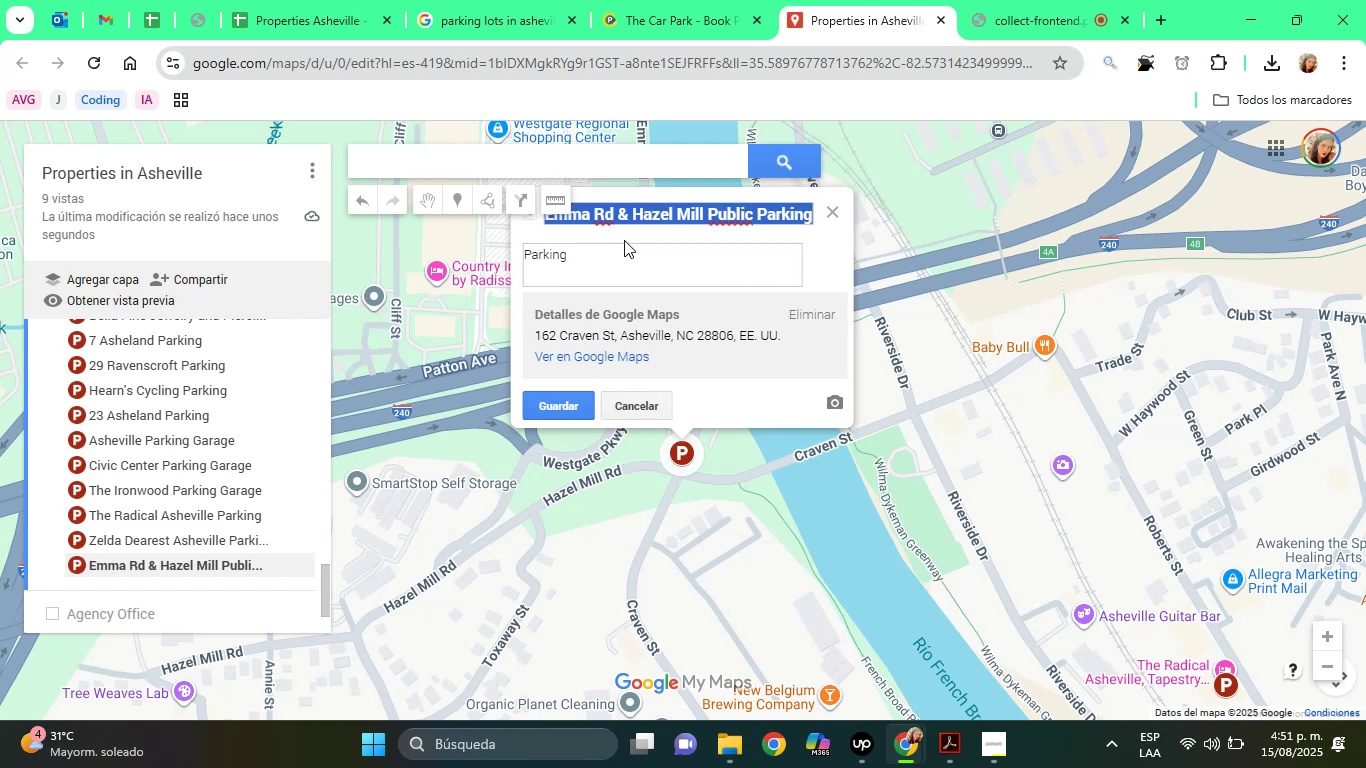 
left_click([624, 240])
 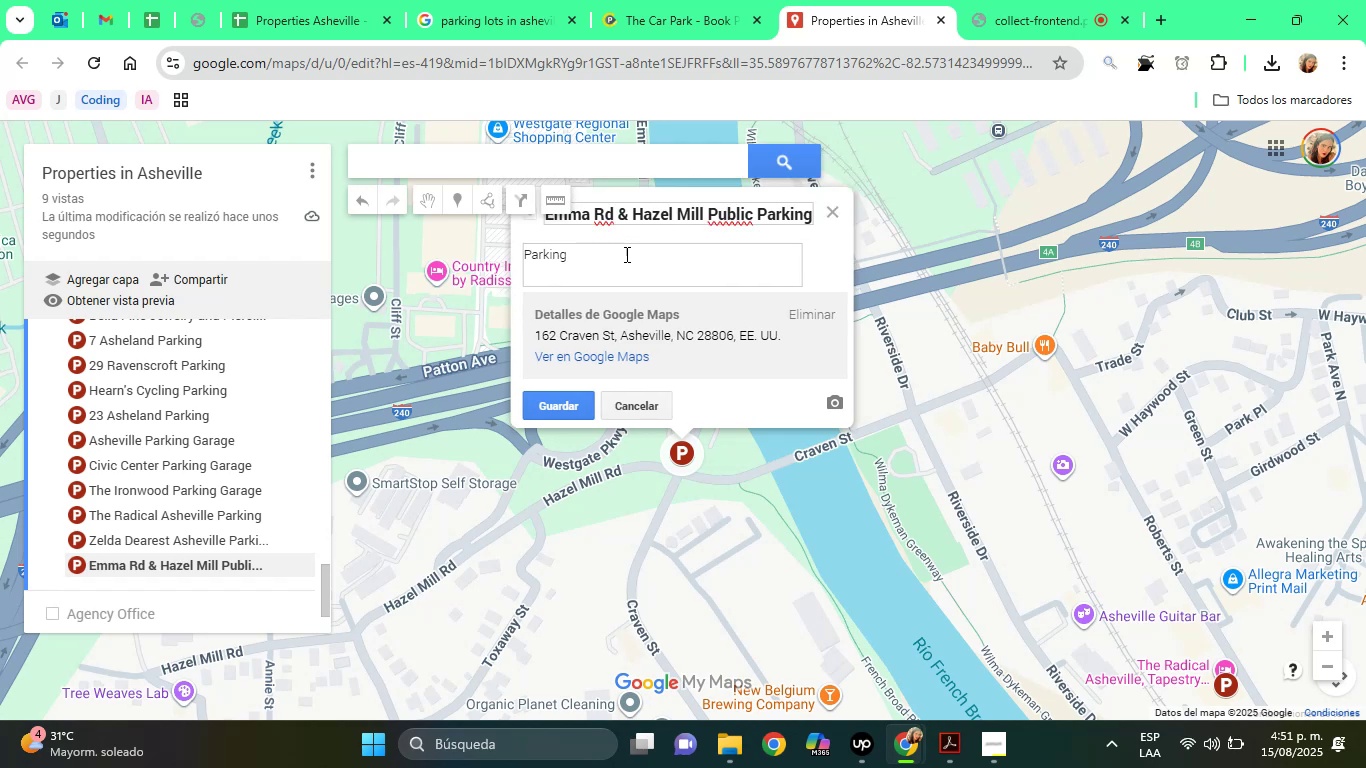 
key(Space)
 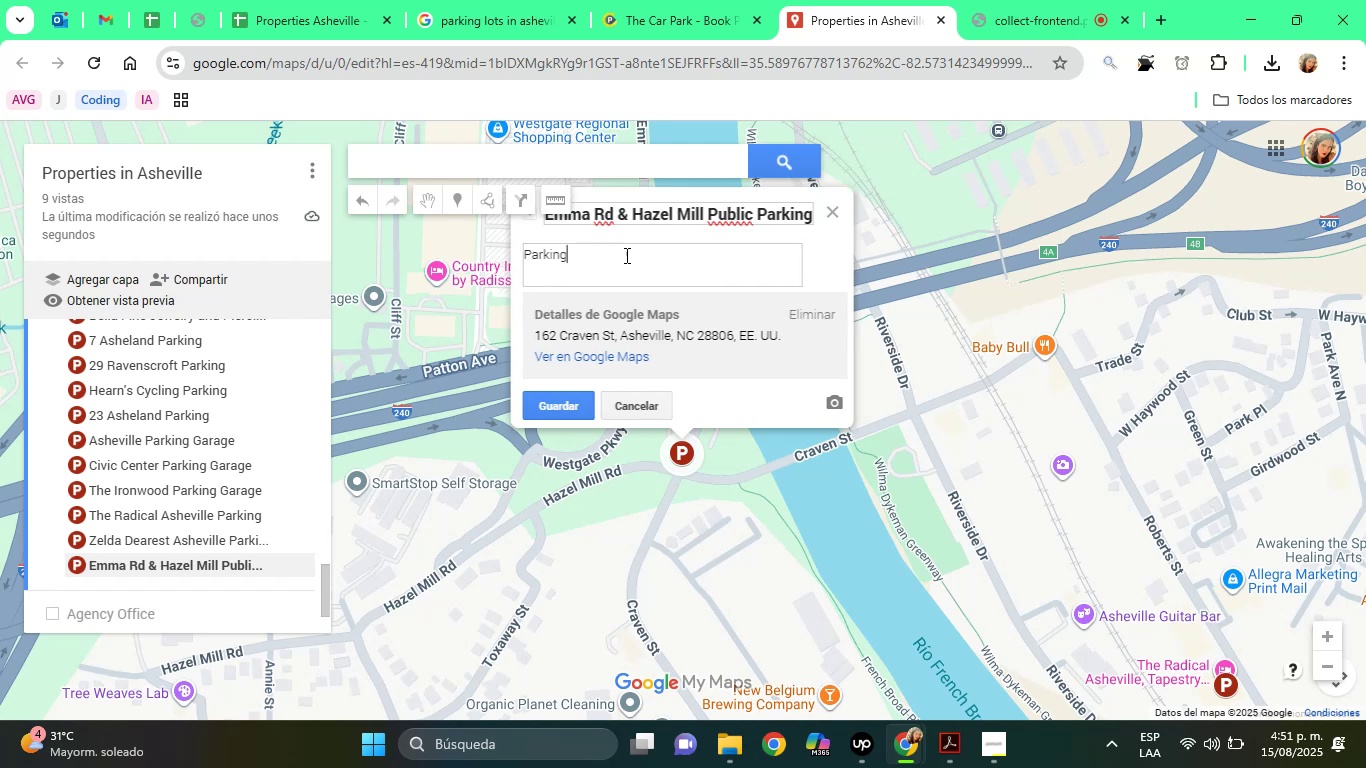 
left_click([625, 255])
 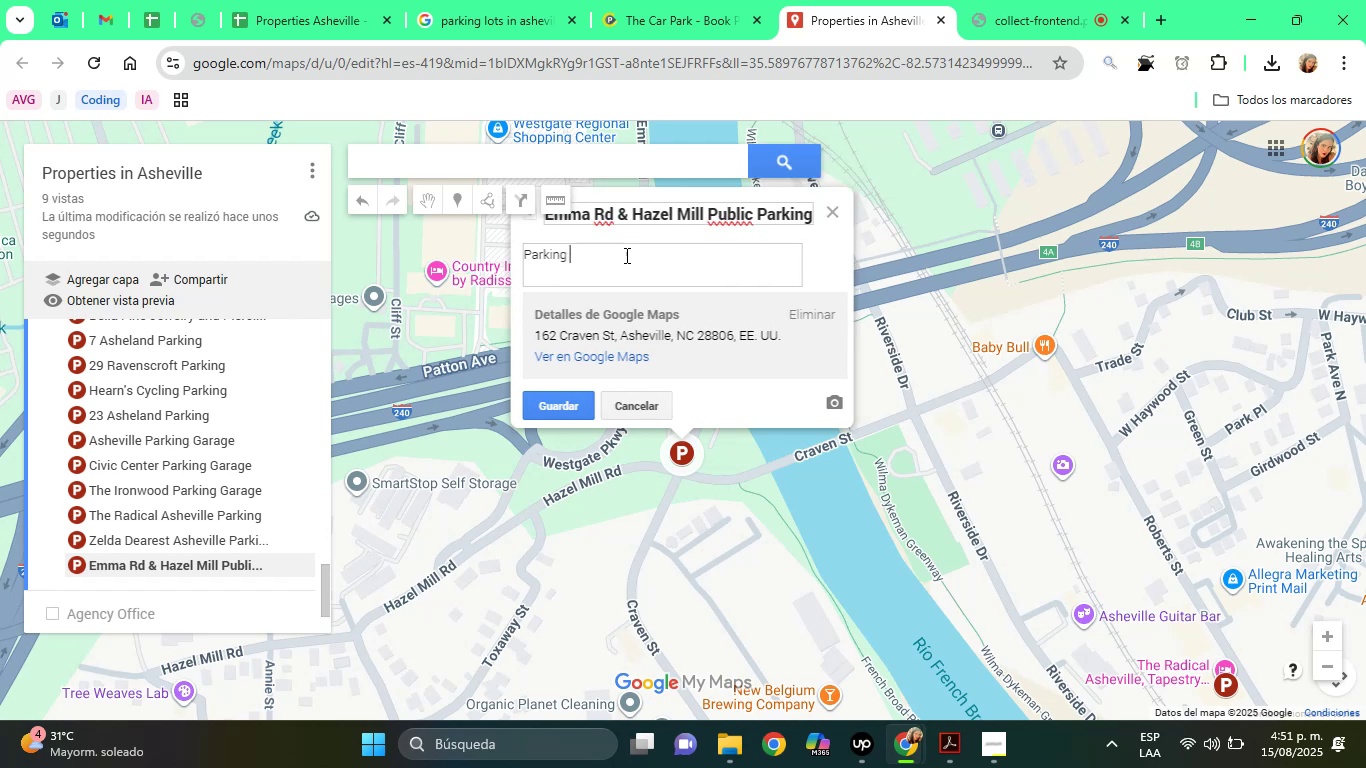 
type(Lot)
 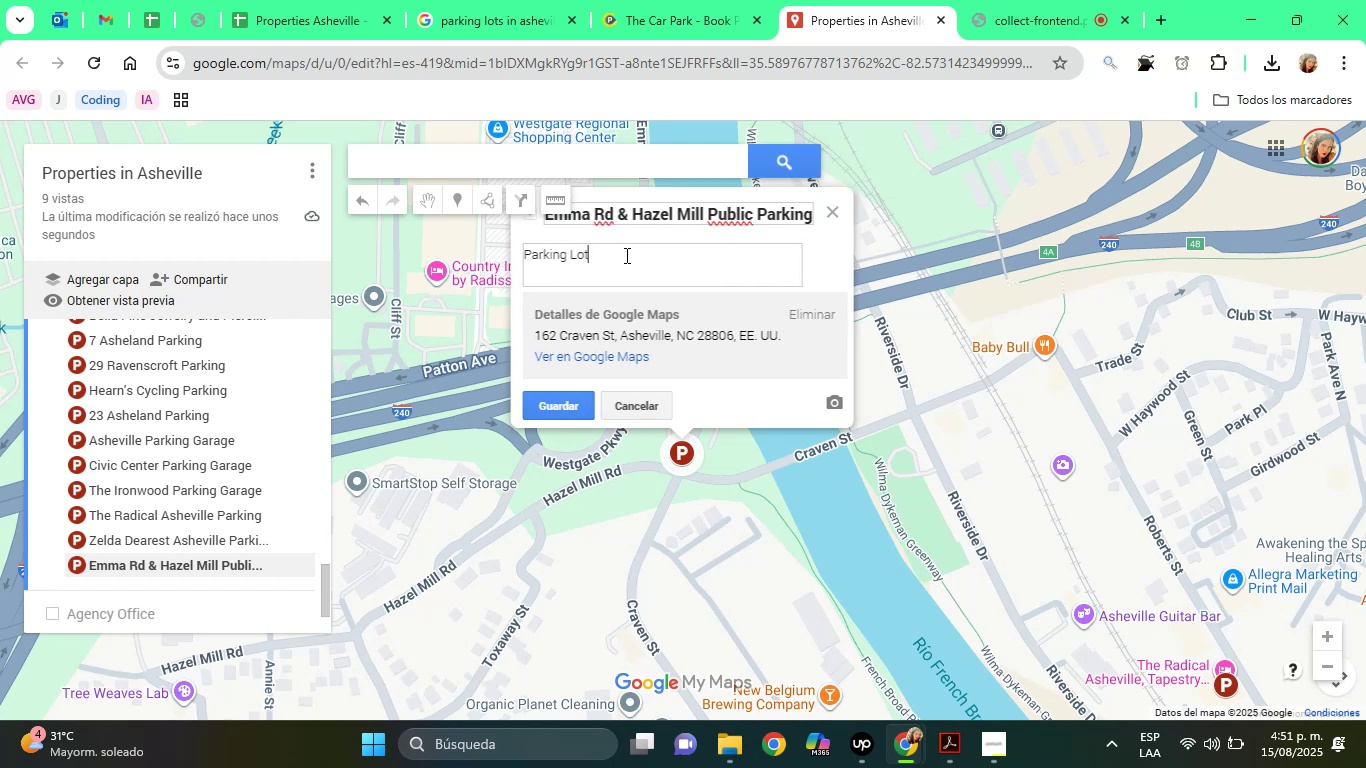 
key(Enter)
 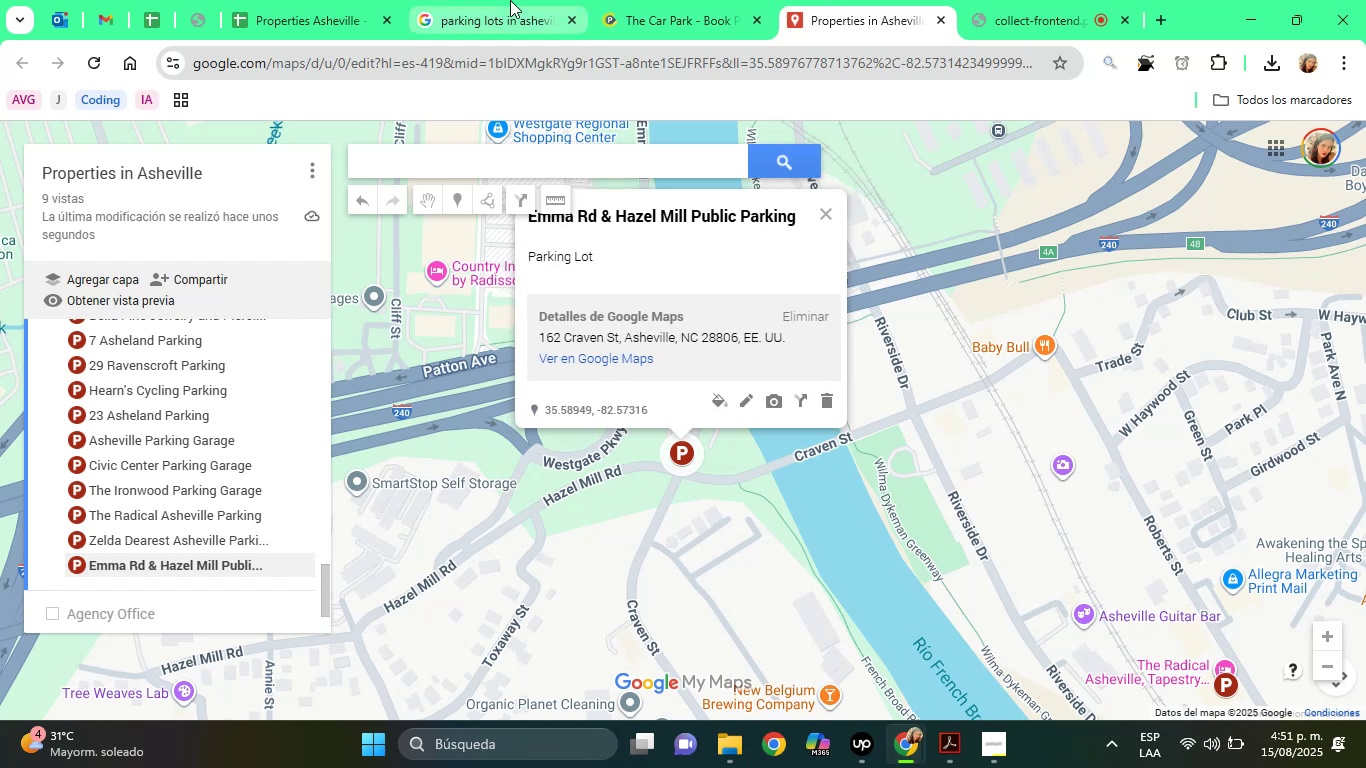 
left_click([510, 0])
 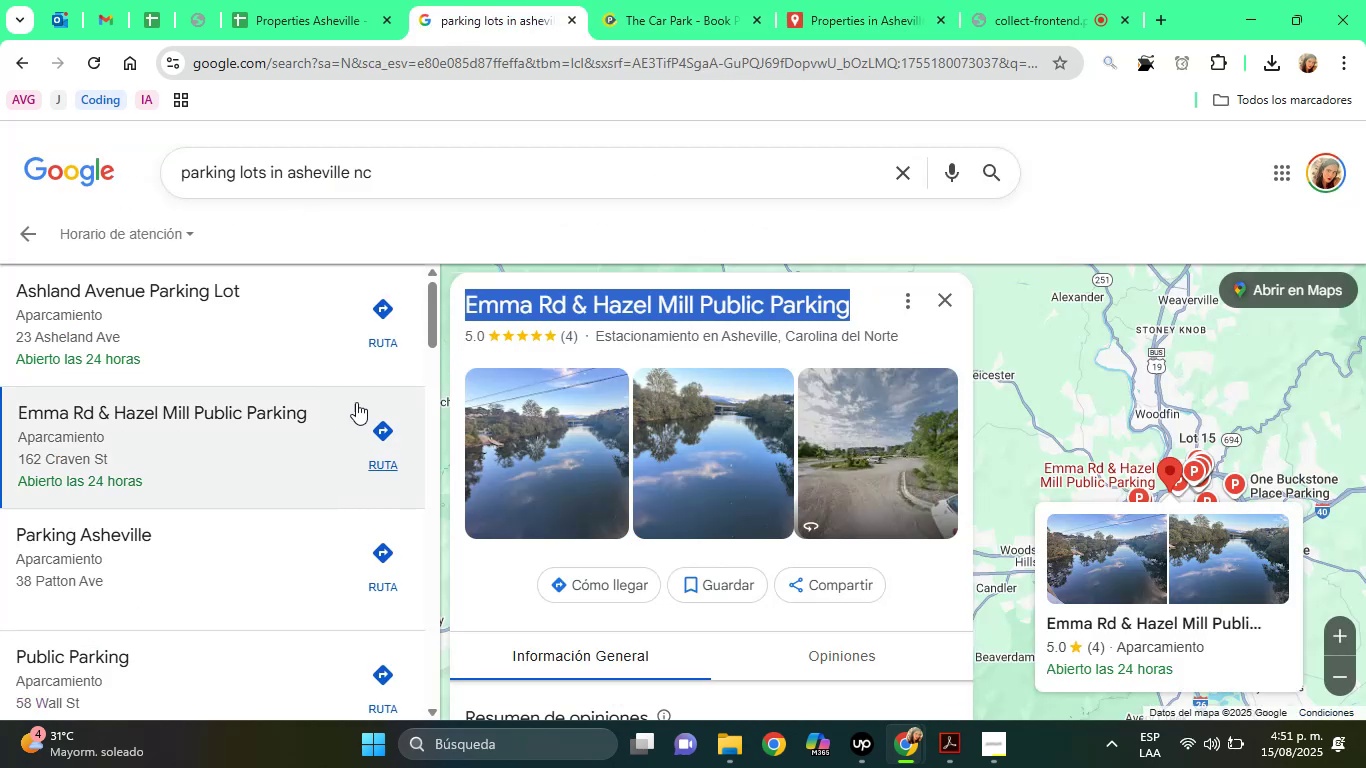 
left_click_drag(start_coordinate=[436, 321], to_coordinate=[431, 347])
 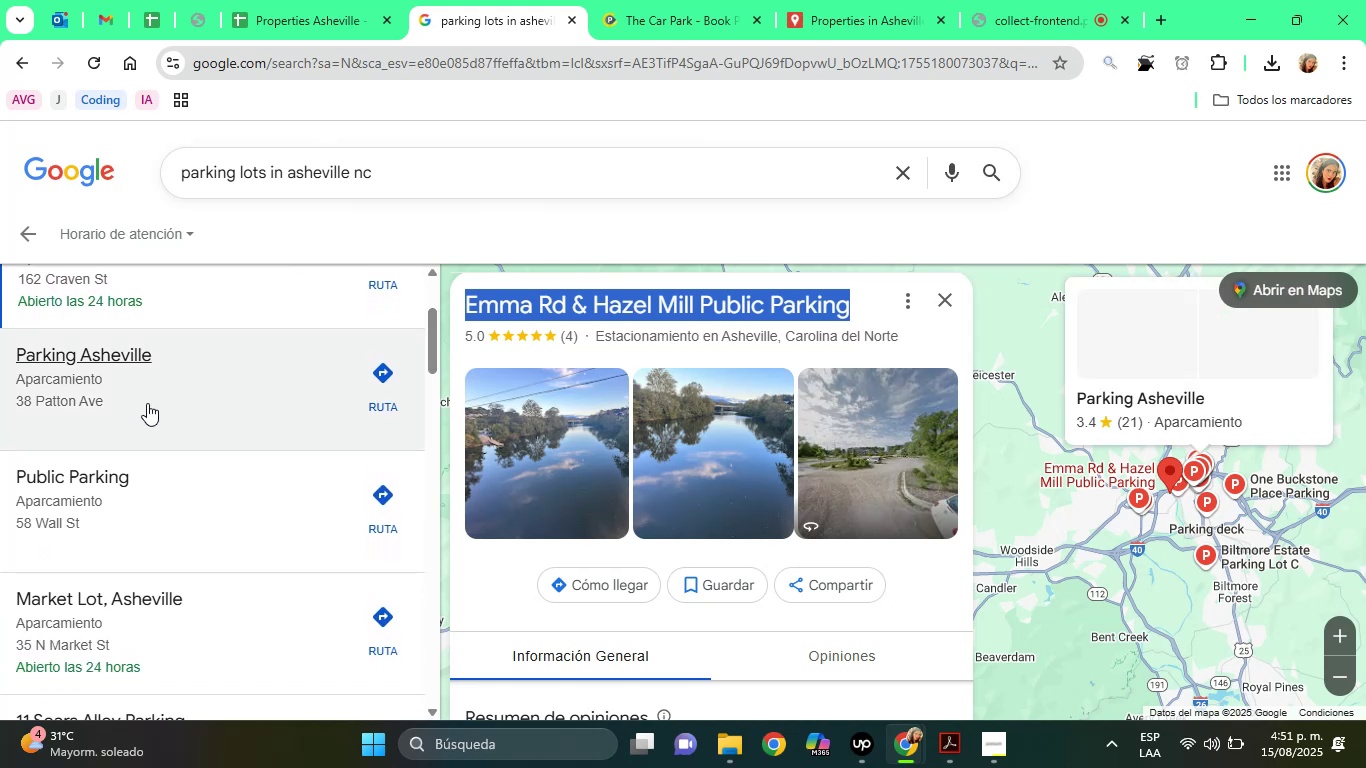 
left_click([147, 403])
 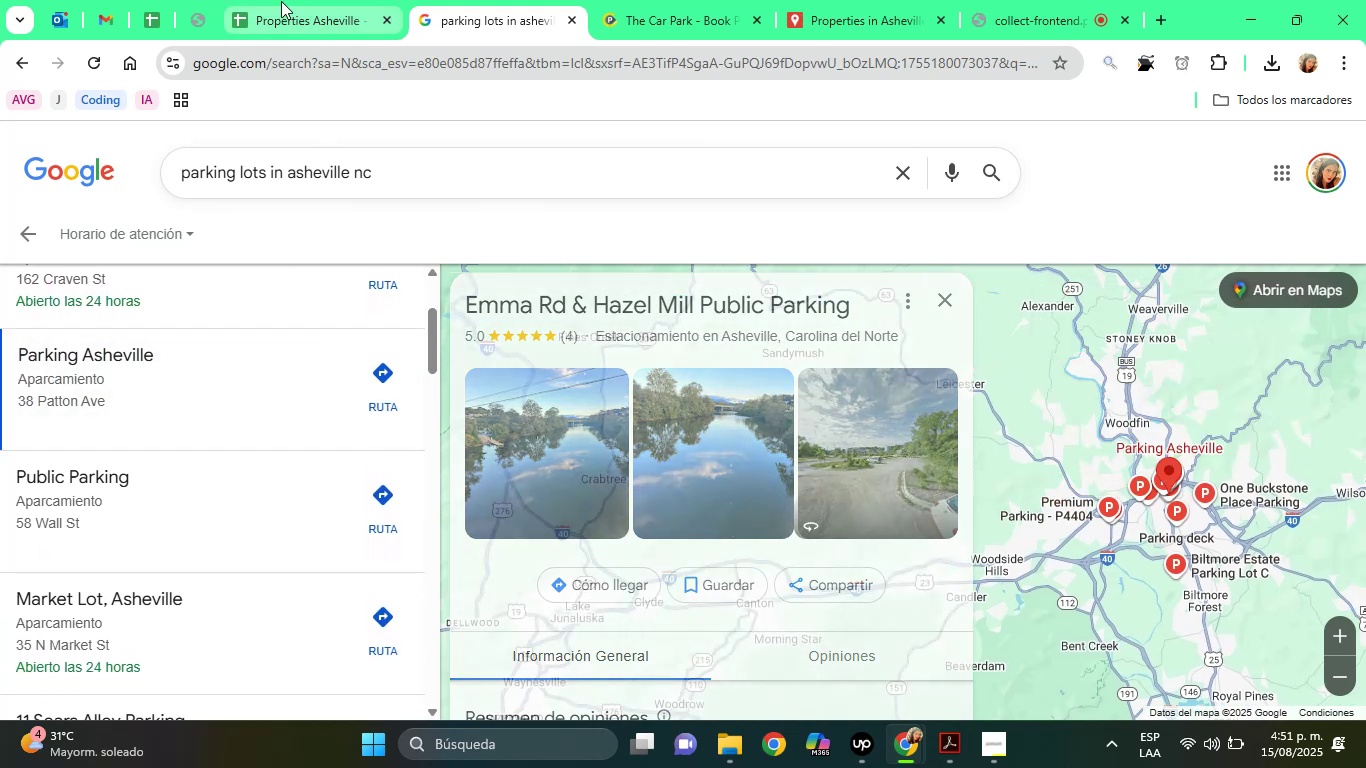 
left_click([304, 0])
 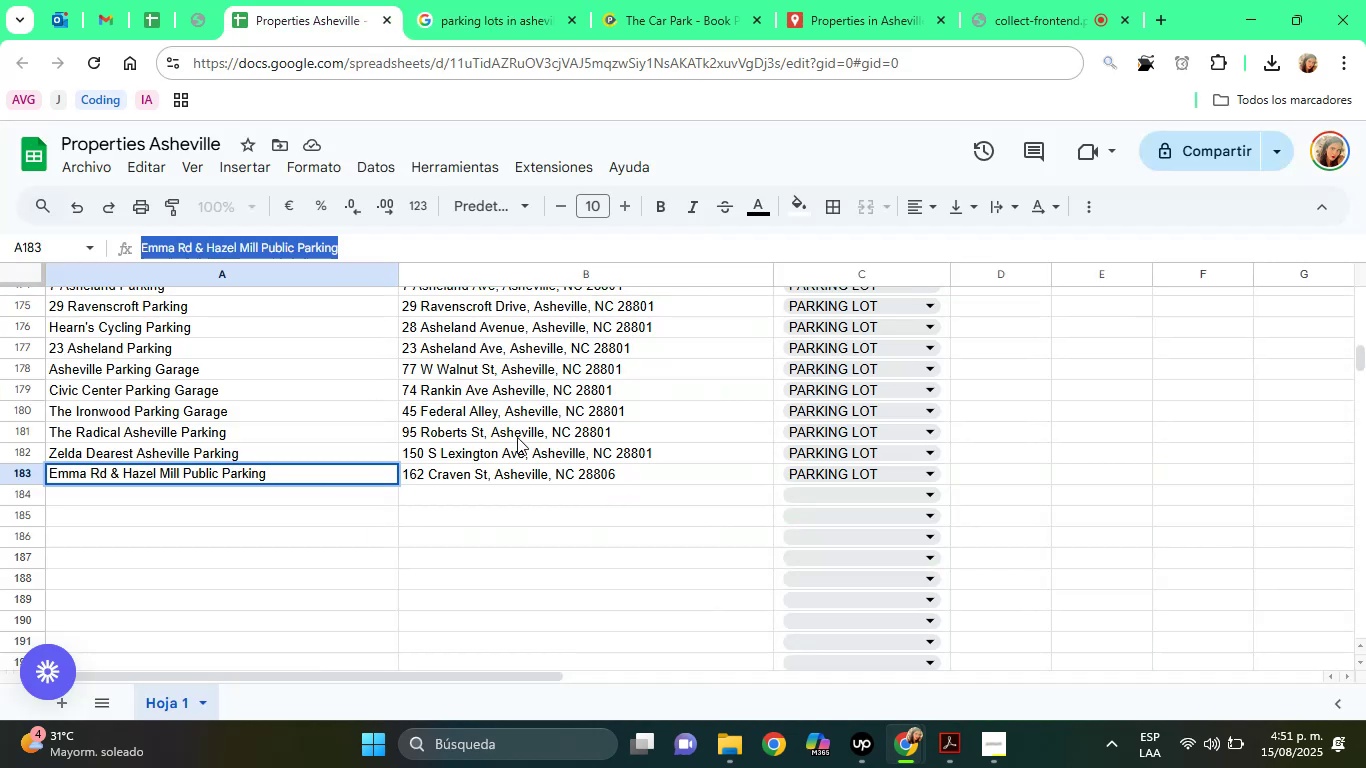 
left_click([517, 437])
 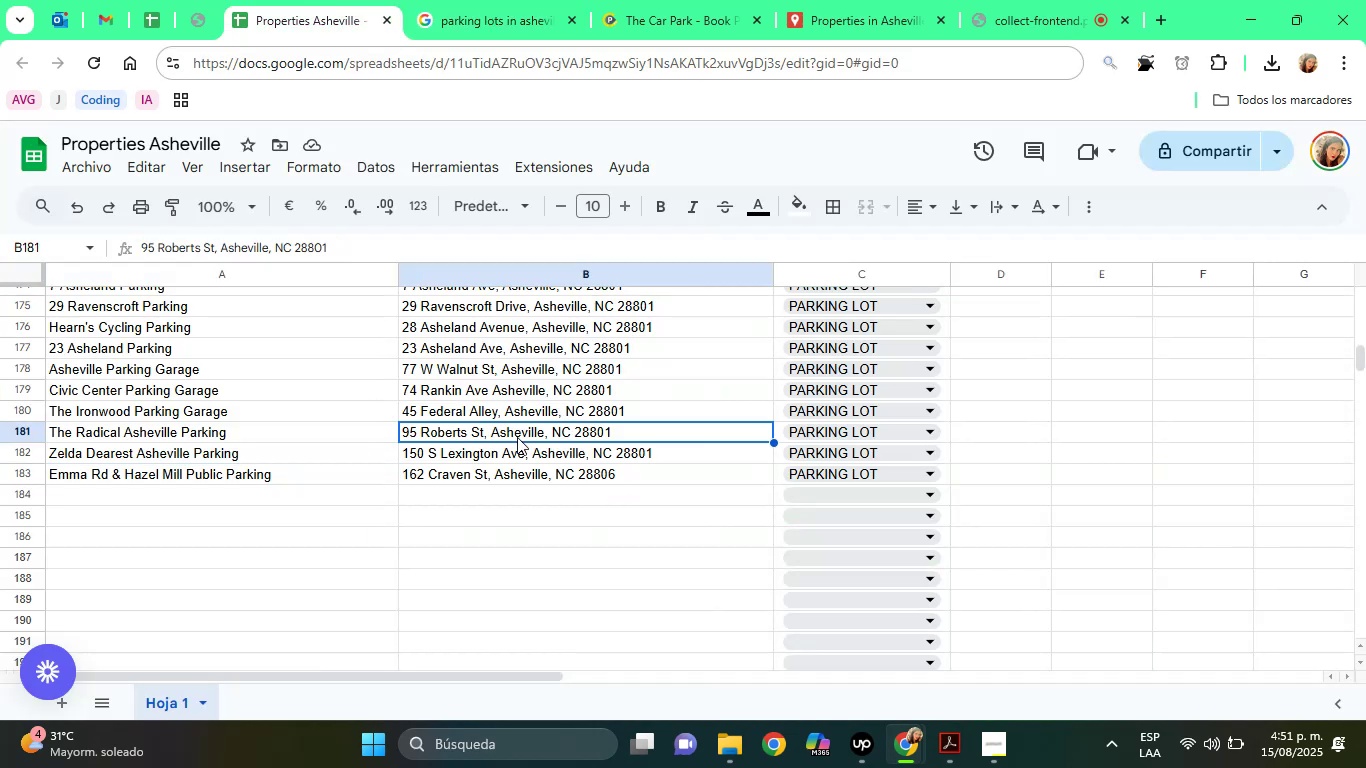 
key(ArrowUp)
 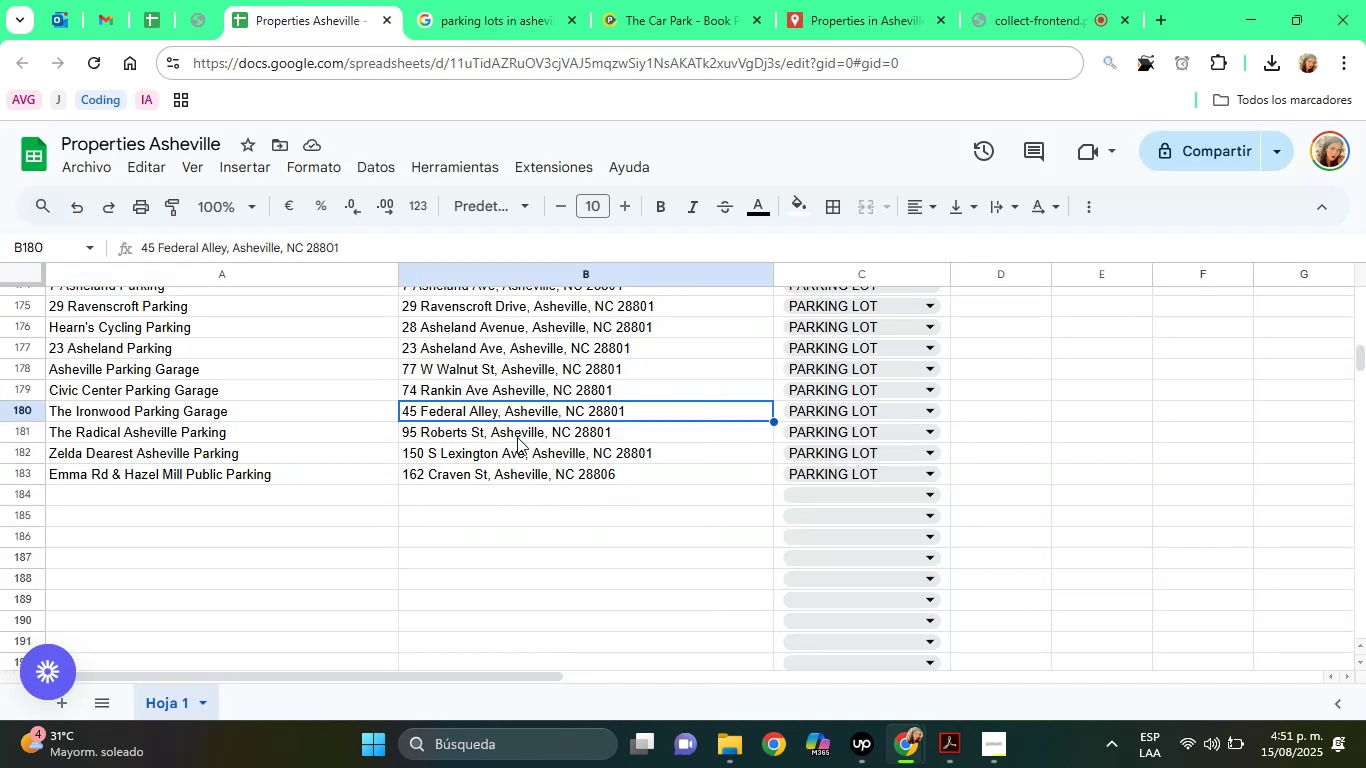 
key(ArrowUp)
 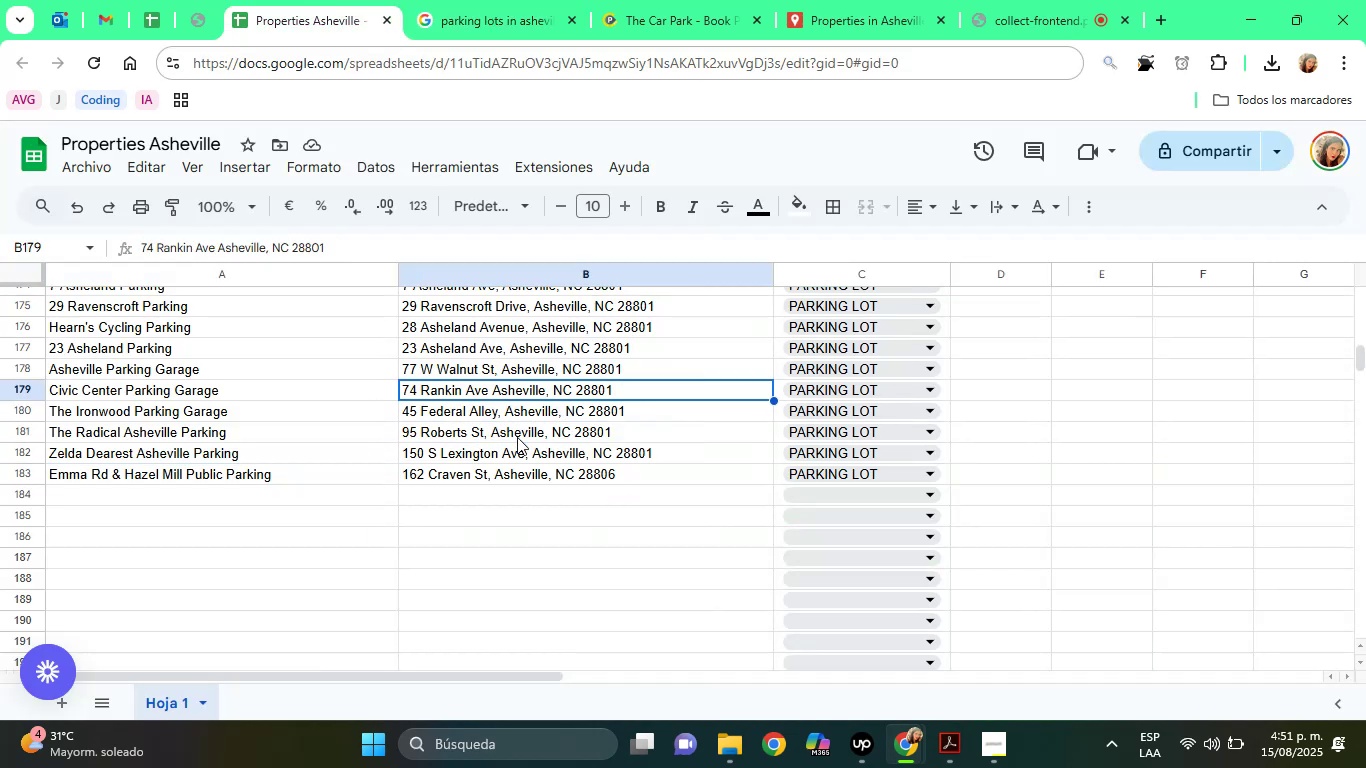 
key(ArrowUp)
 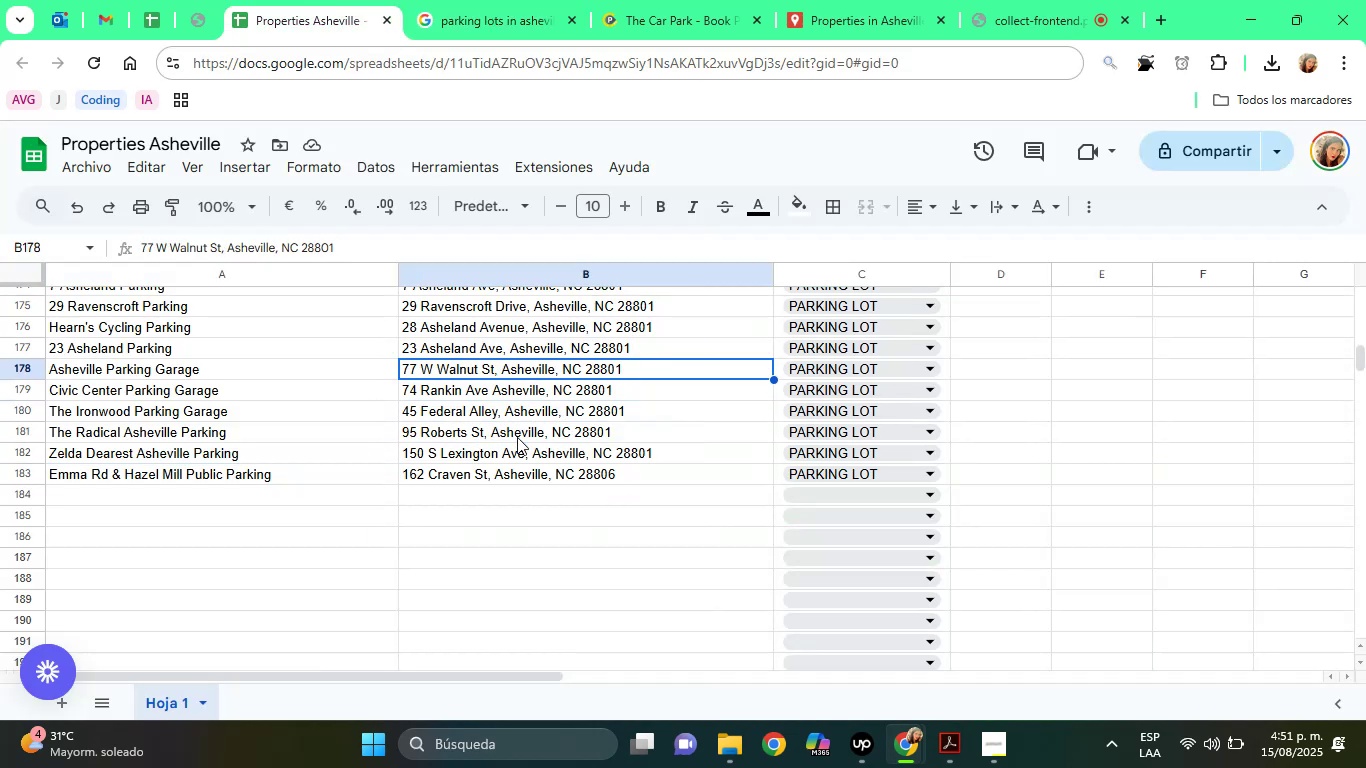 
key(ArrowUp)
 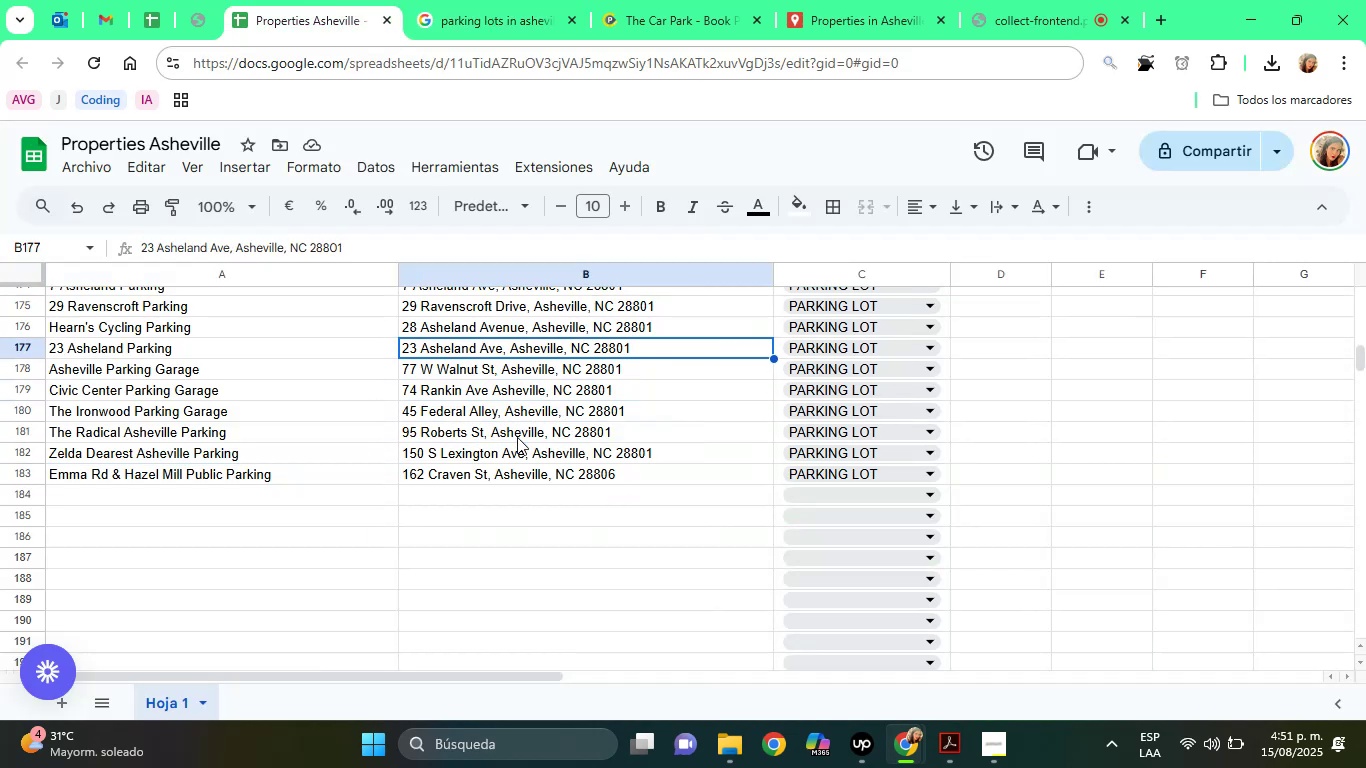 
key(ArrowUp)
 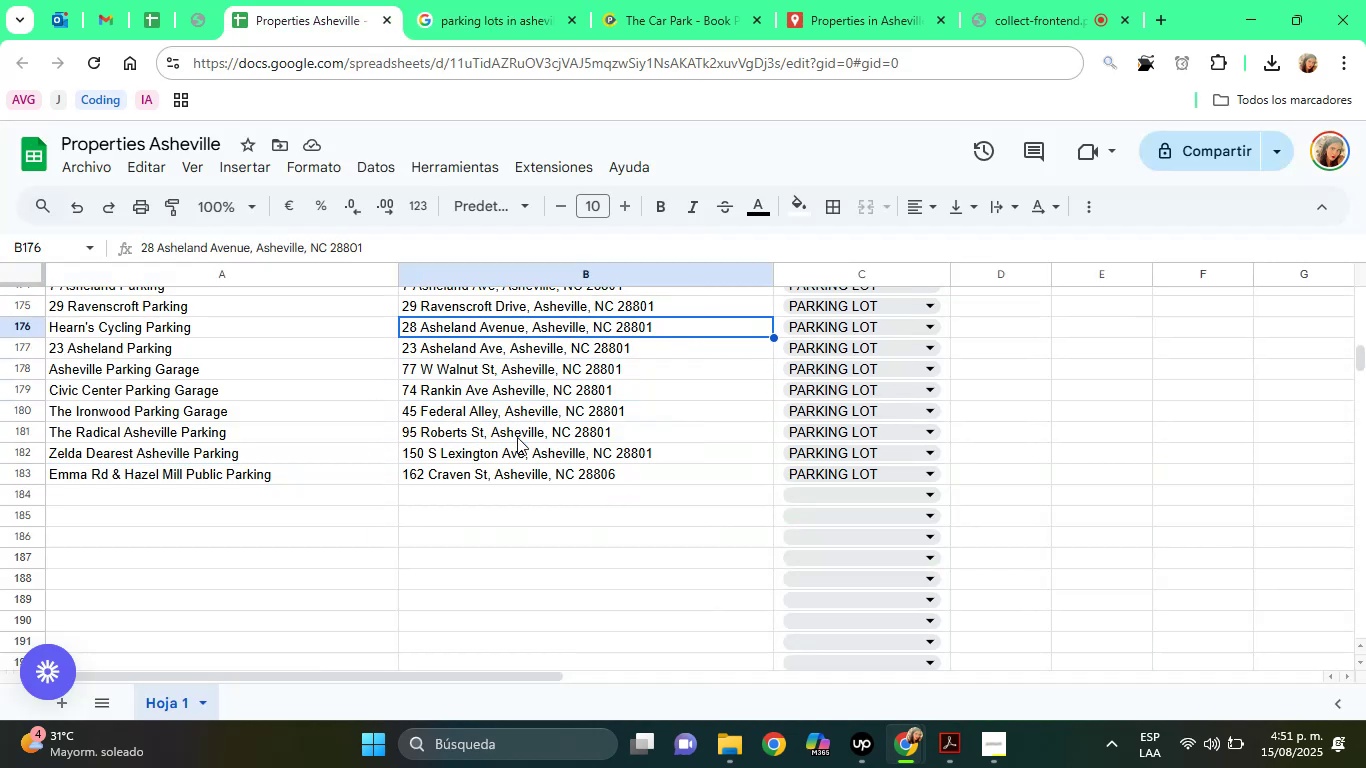 
key(ArrowUp)
 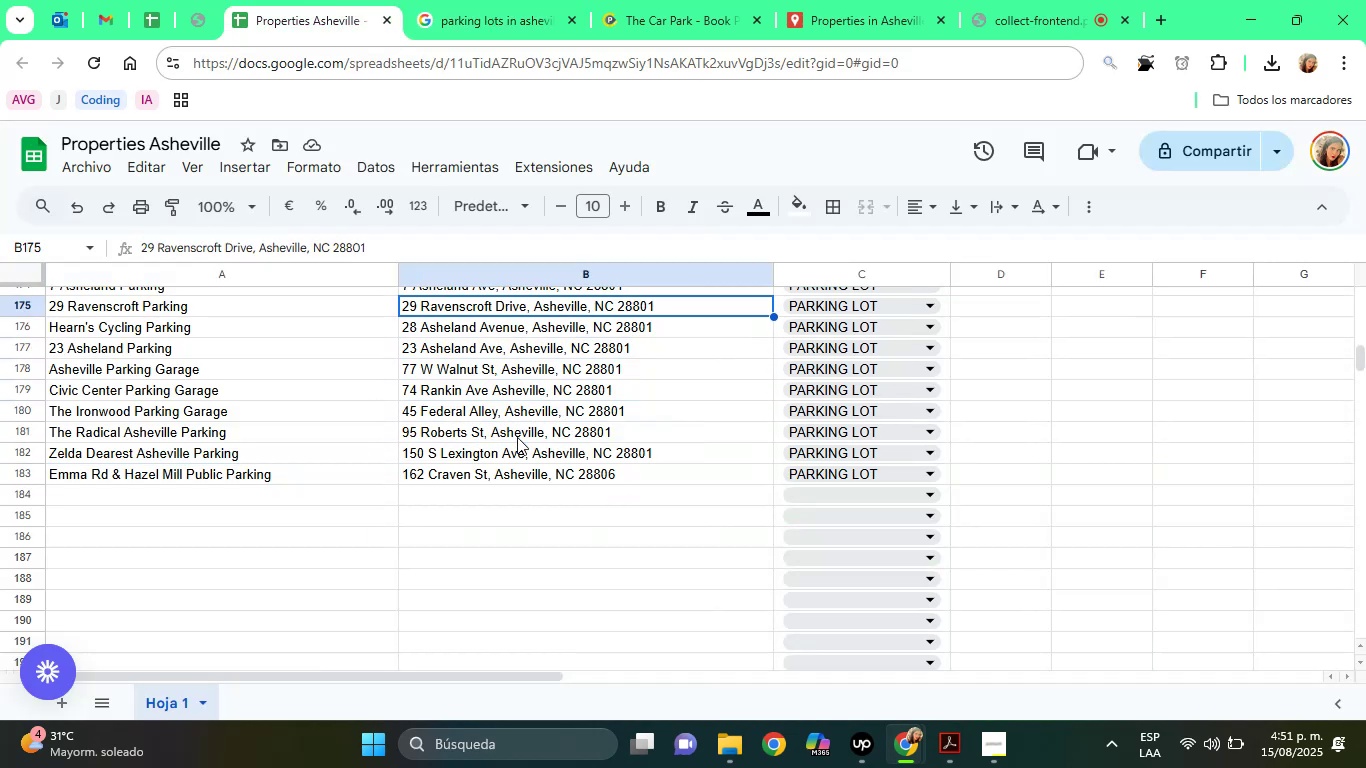 
key(ArrowUp)
 